 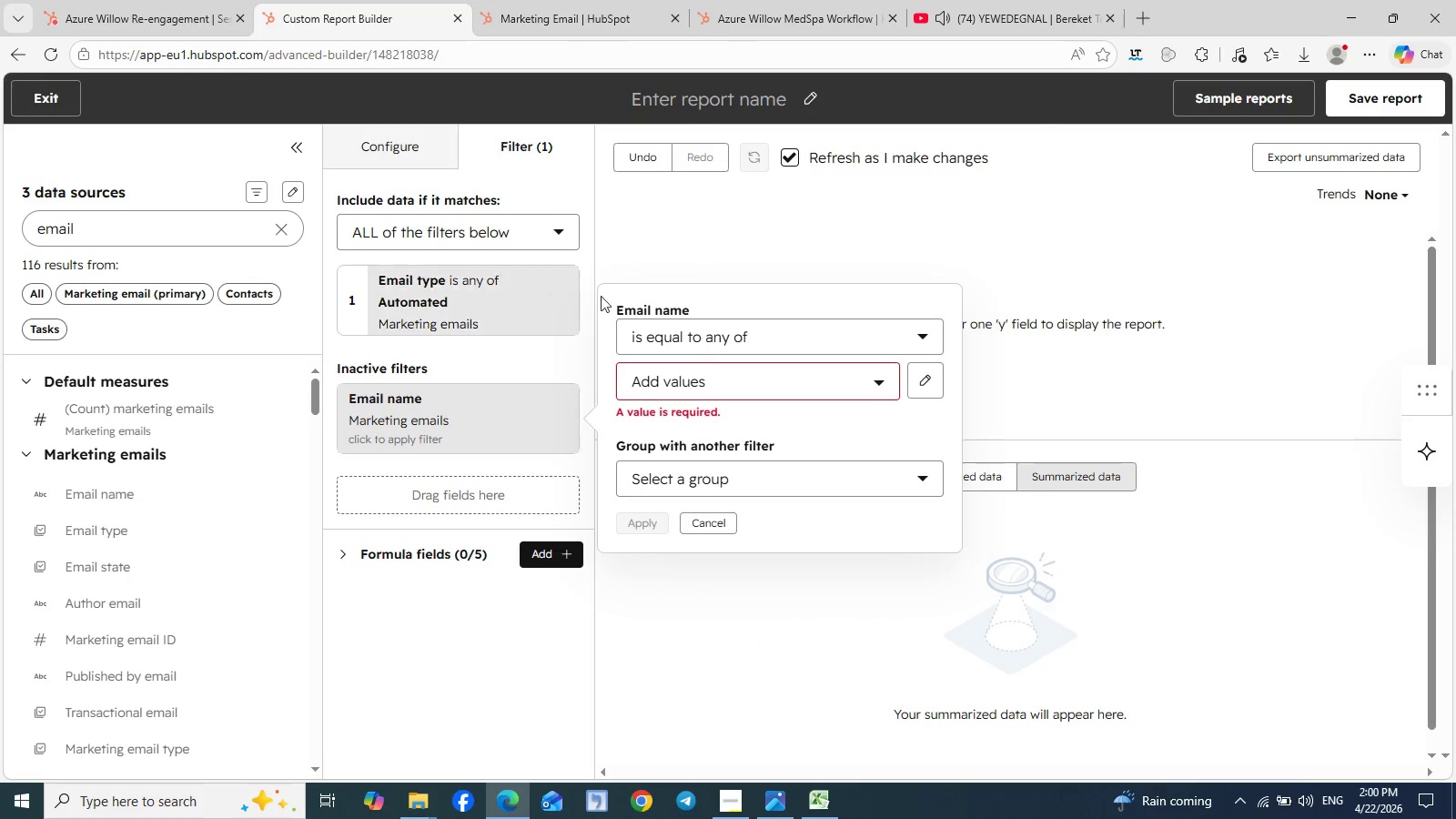 
left_click([881, 378])
 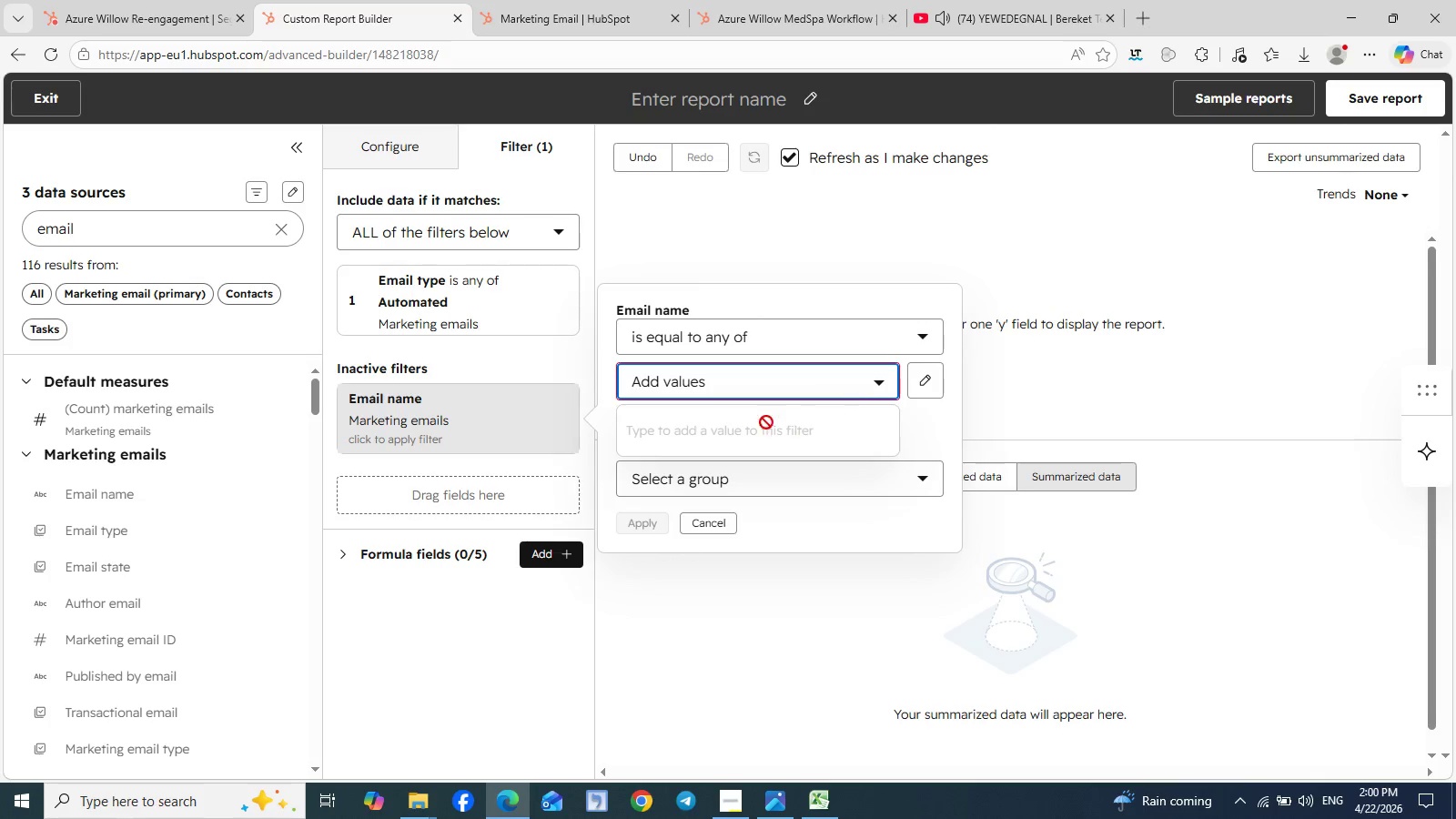 
left_click([728, 421])
 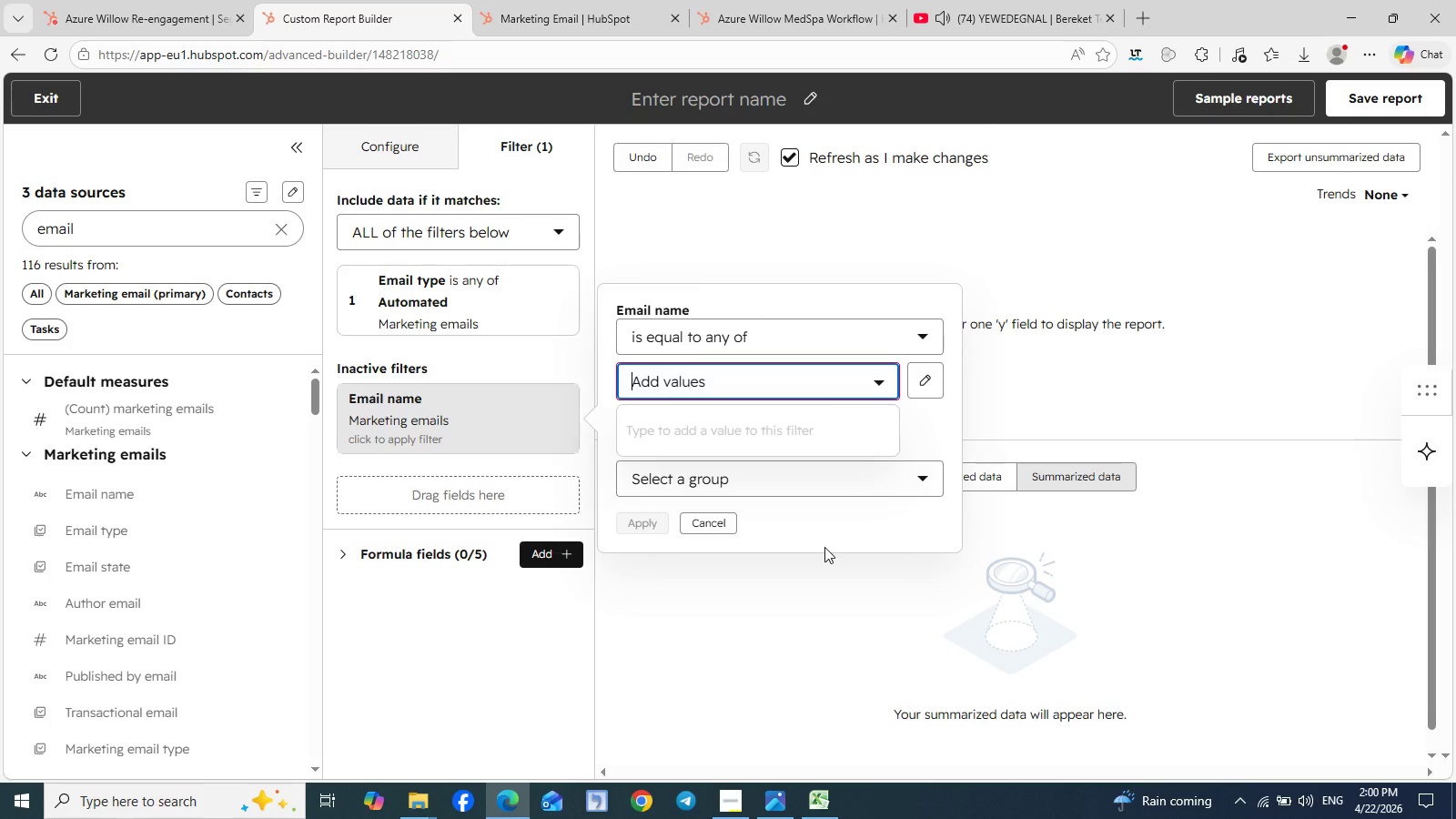 
left_click([824, 547])
 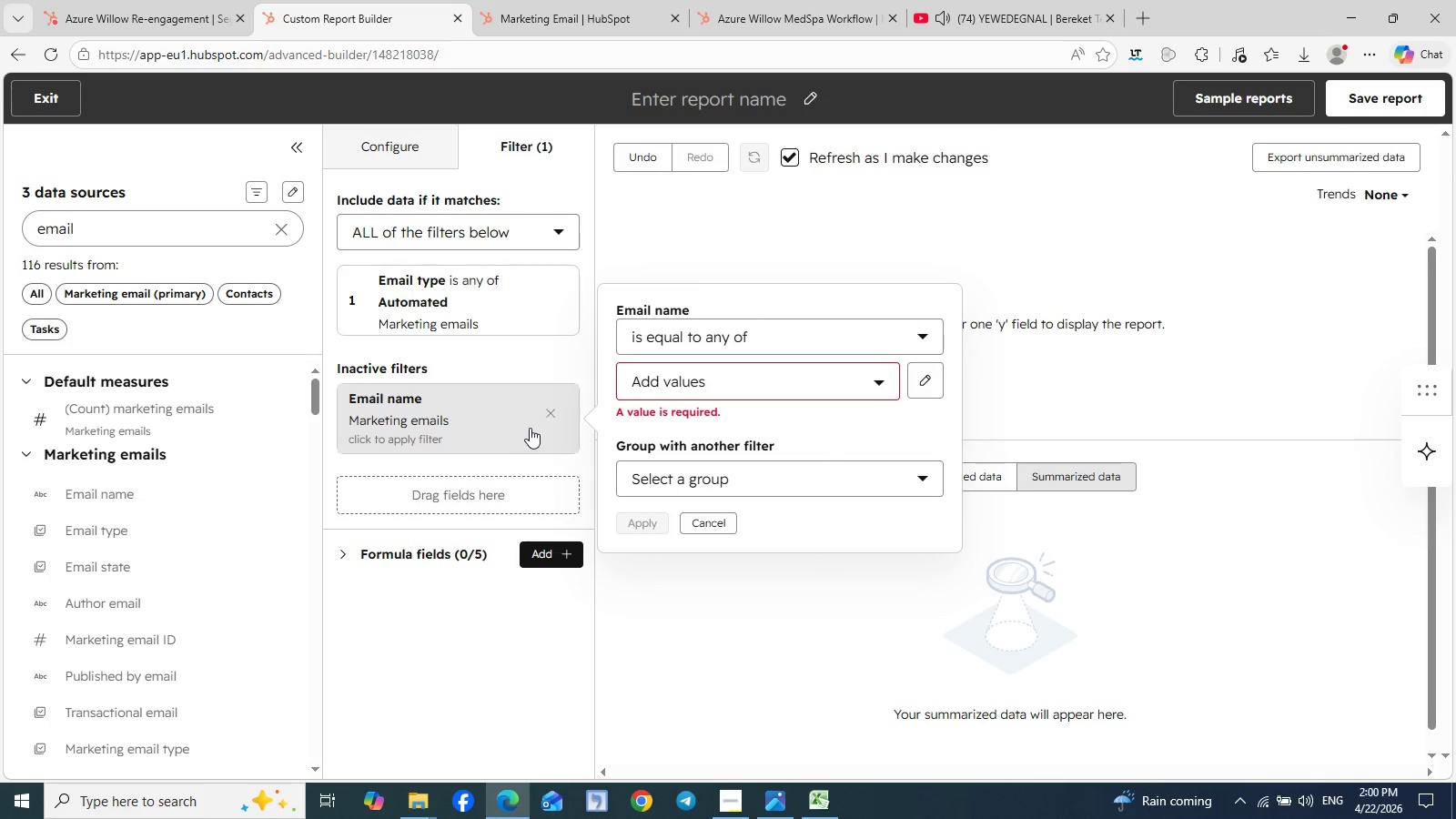 
left_click([548, 410])
 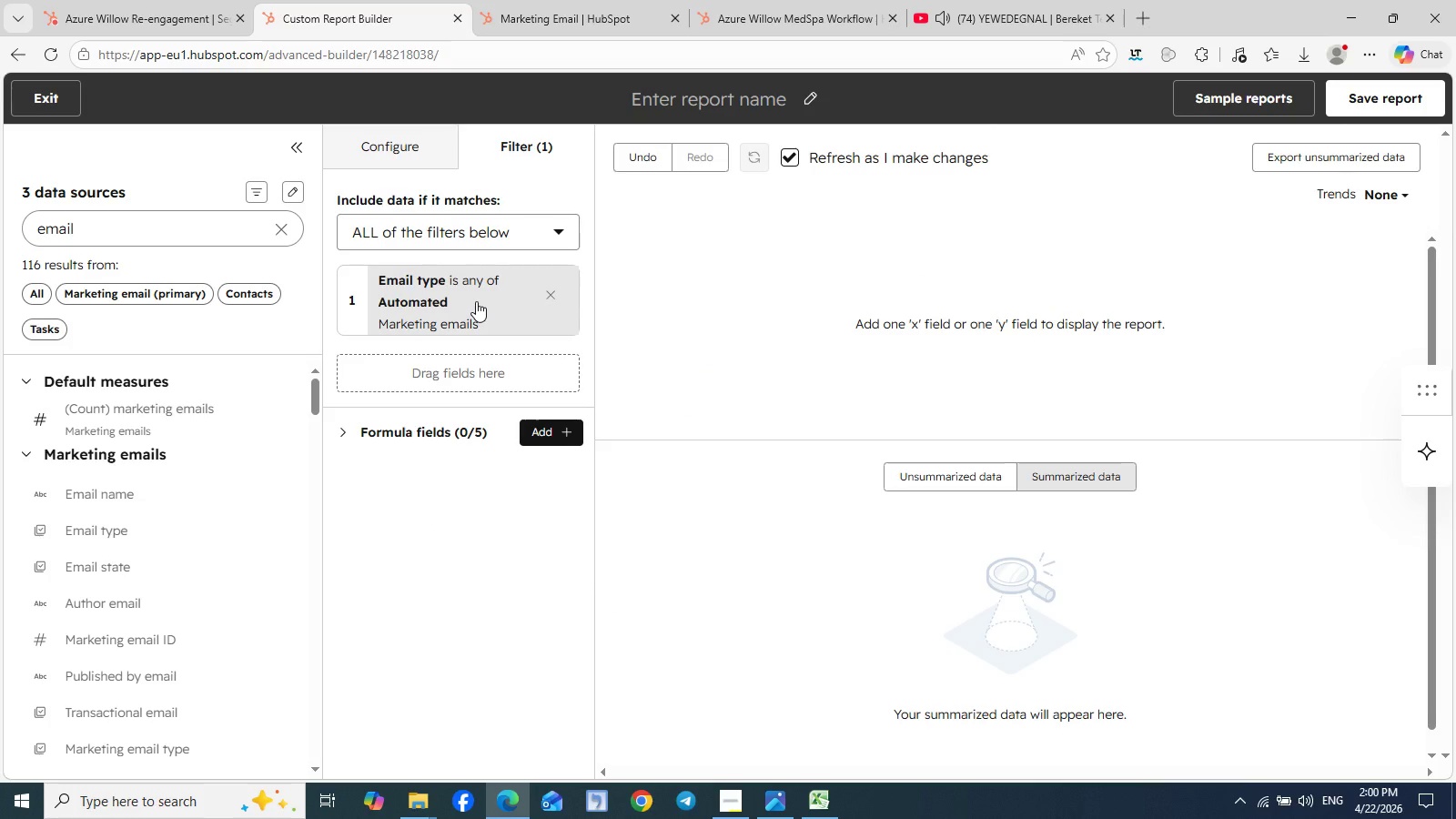 
left_click([476, 301])
 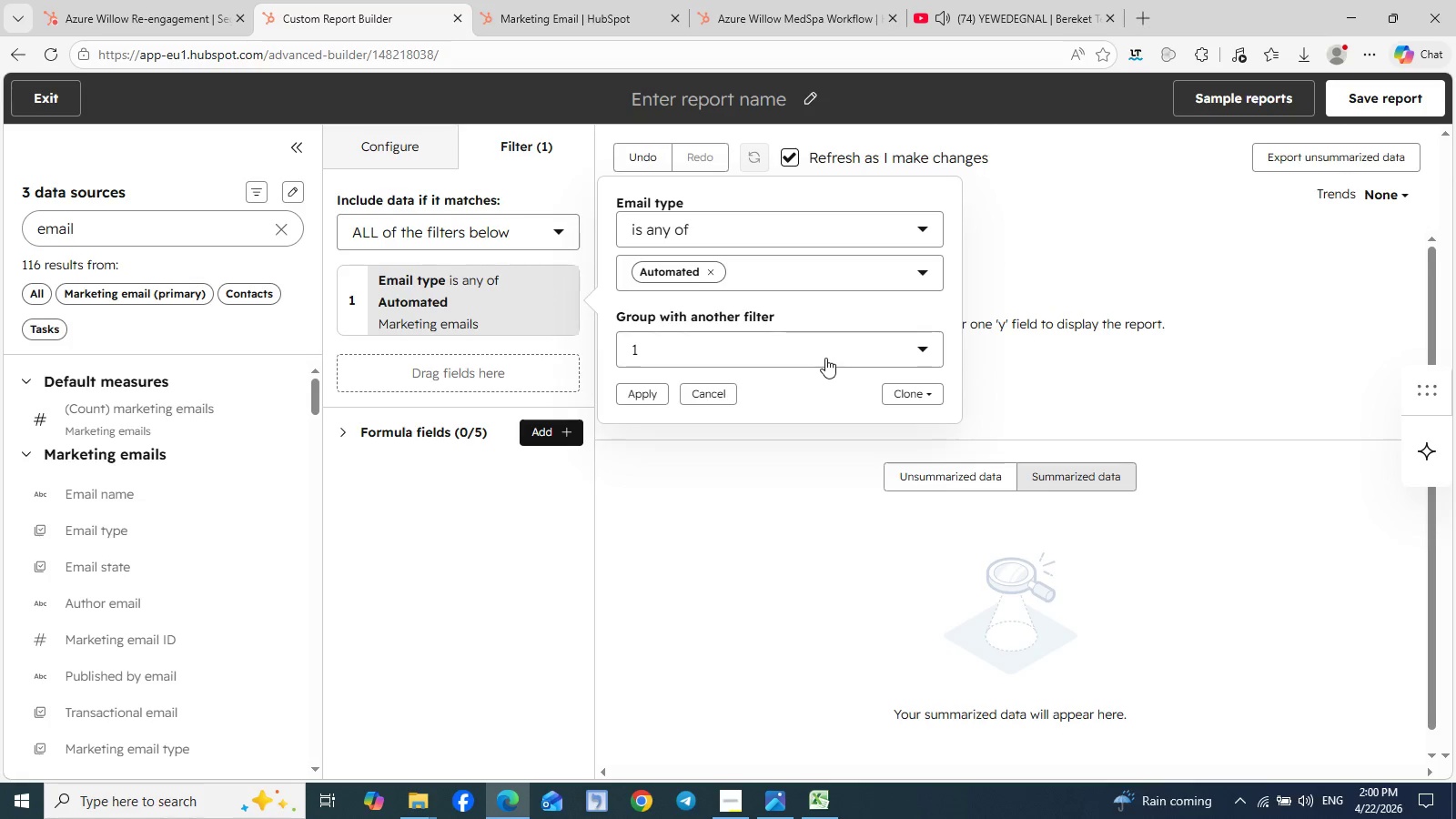 
left_click([643, 395])
 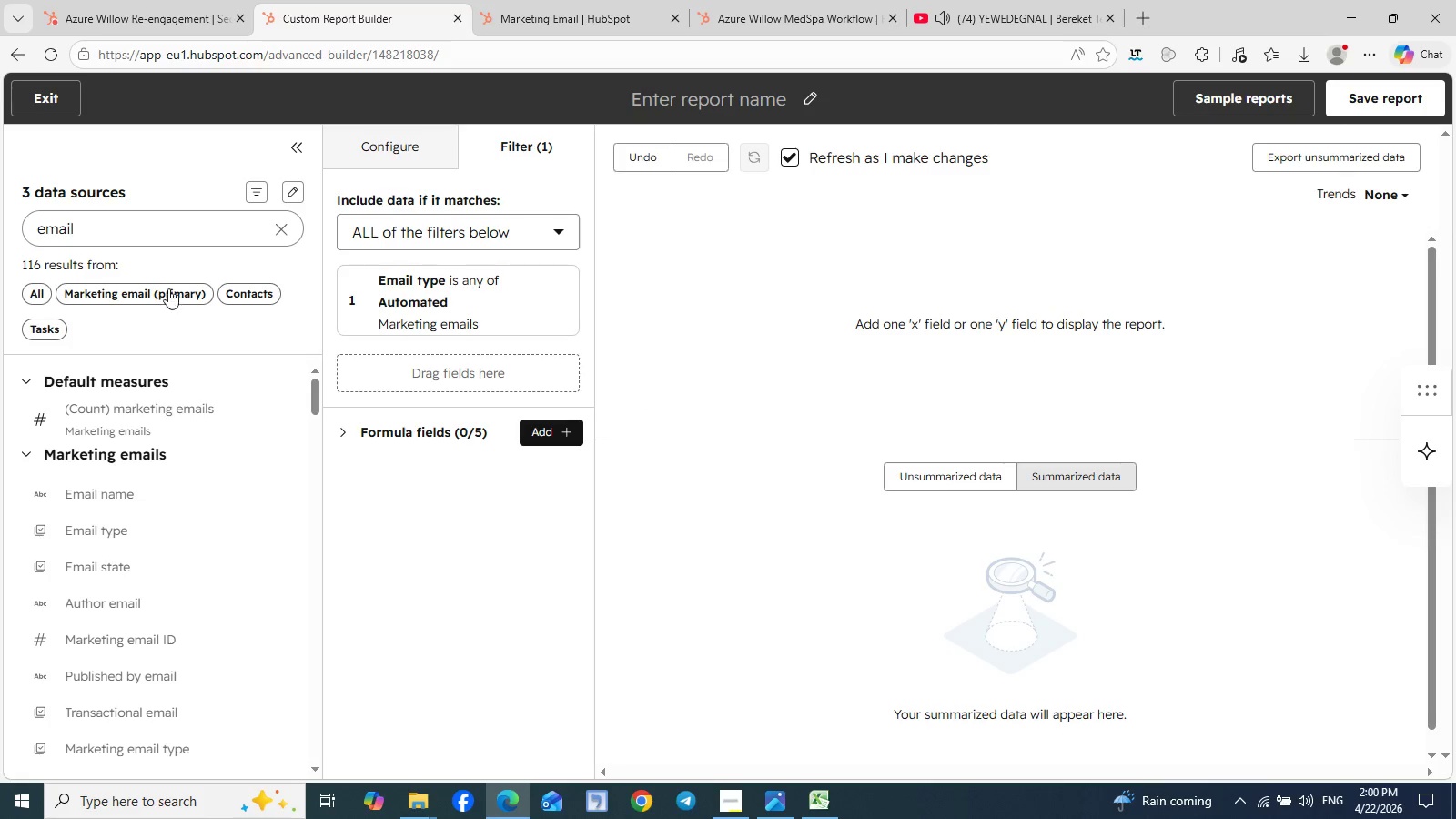 
wait(5.14)
 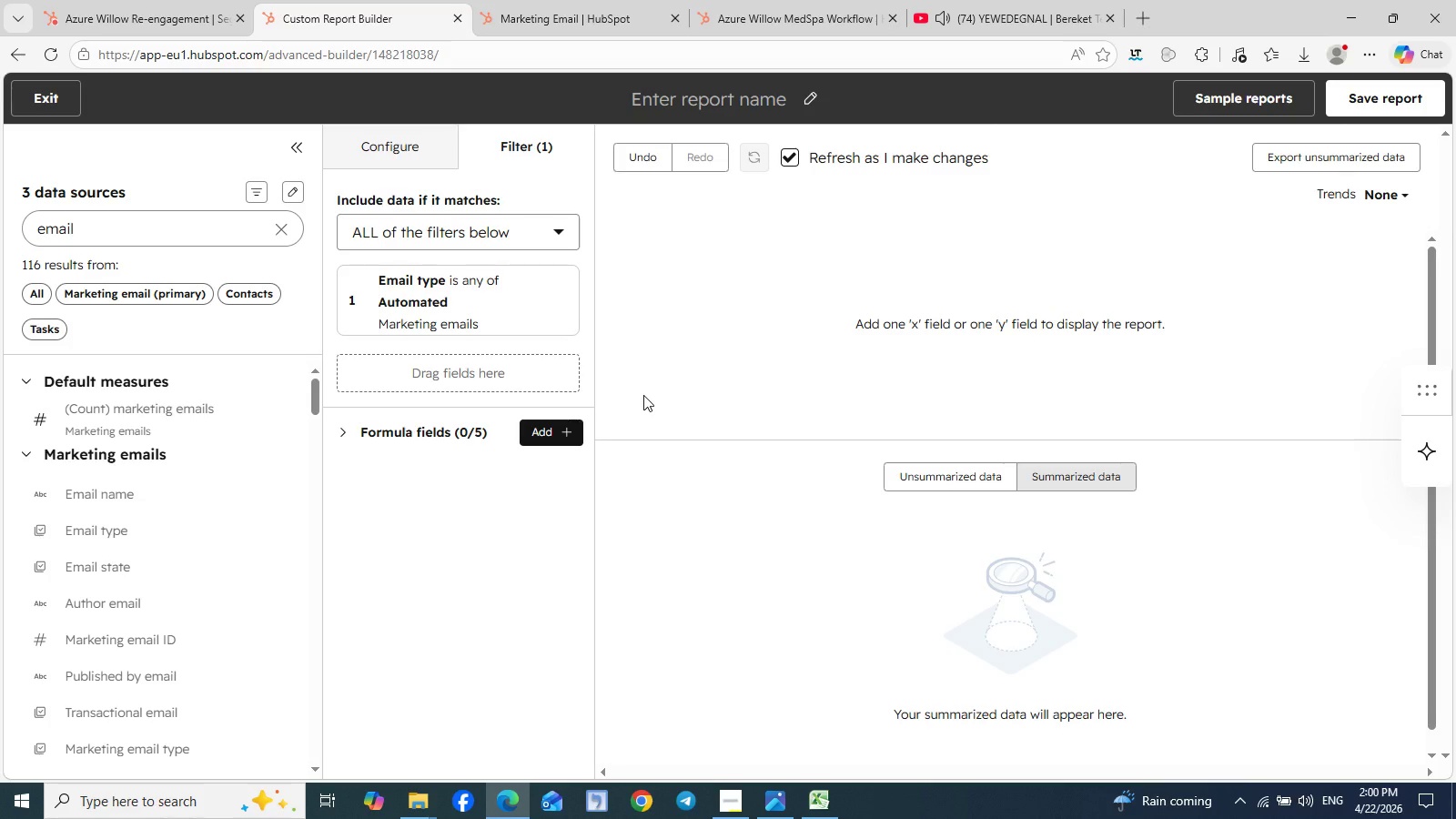 
left_click([287, 227])
 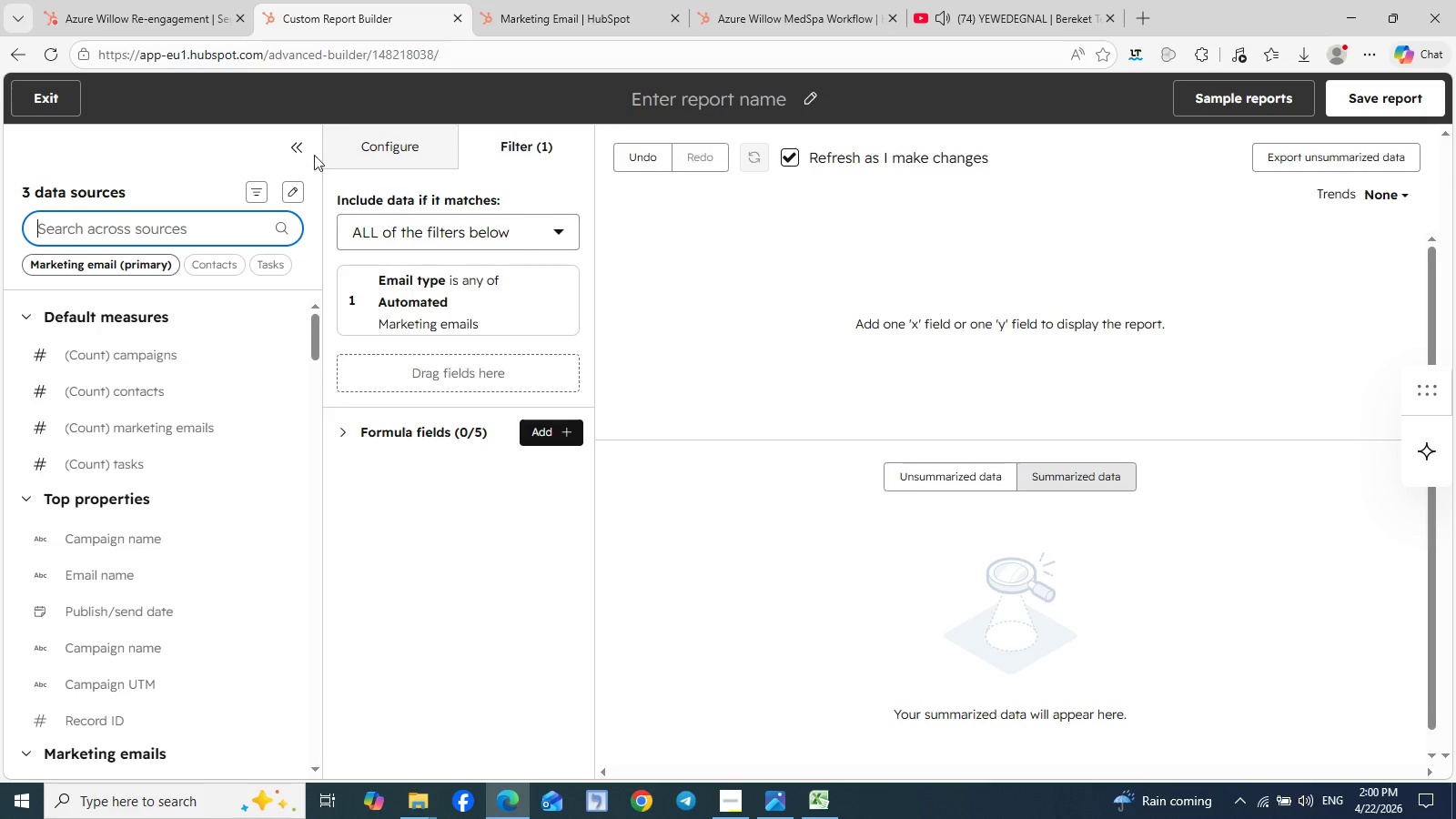 
left_click([364, 147])
 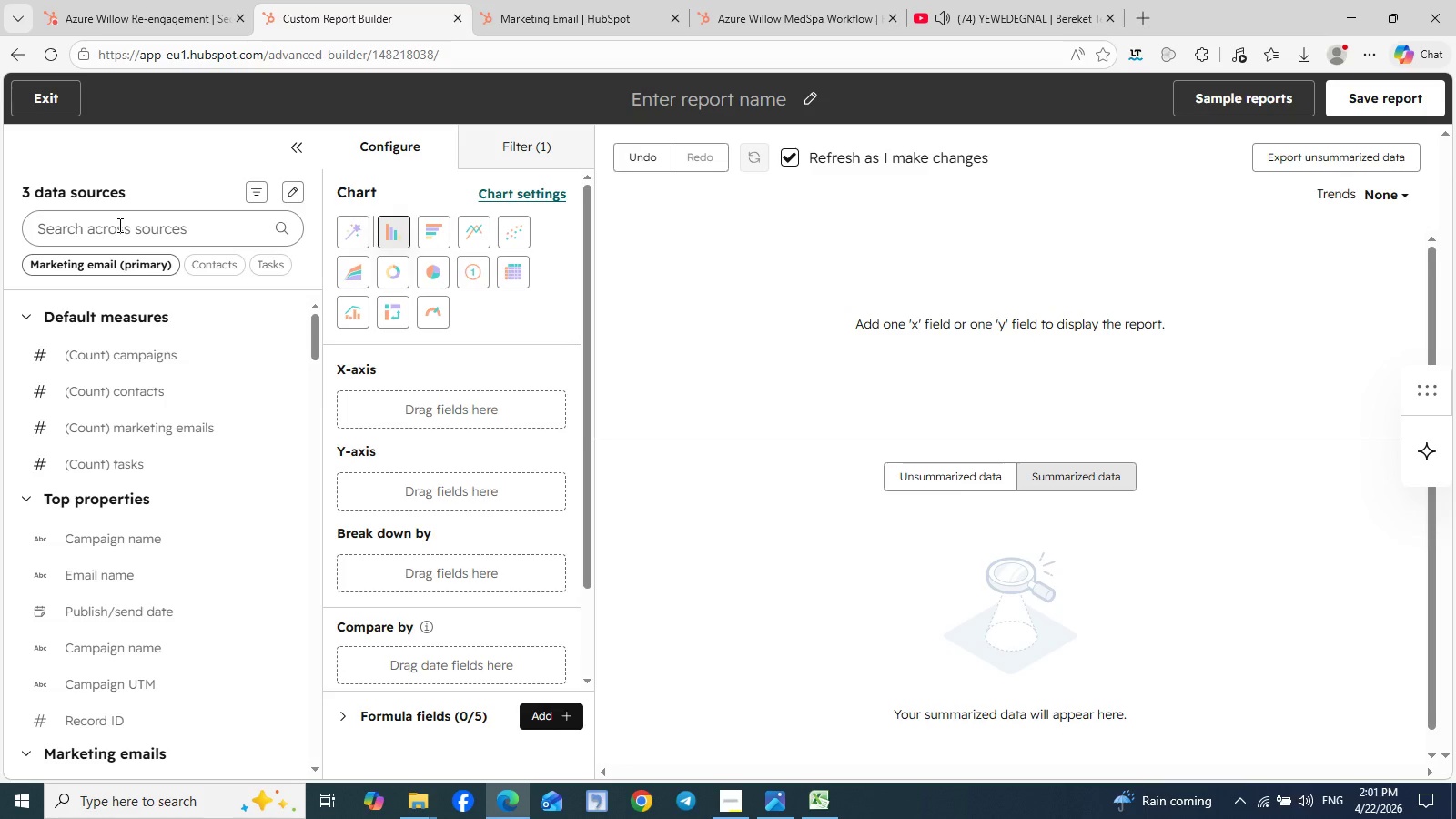 
wait(30.86)
 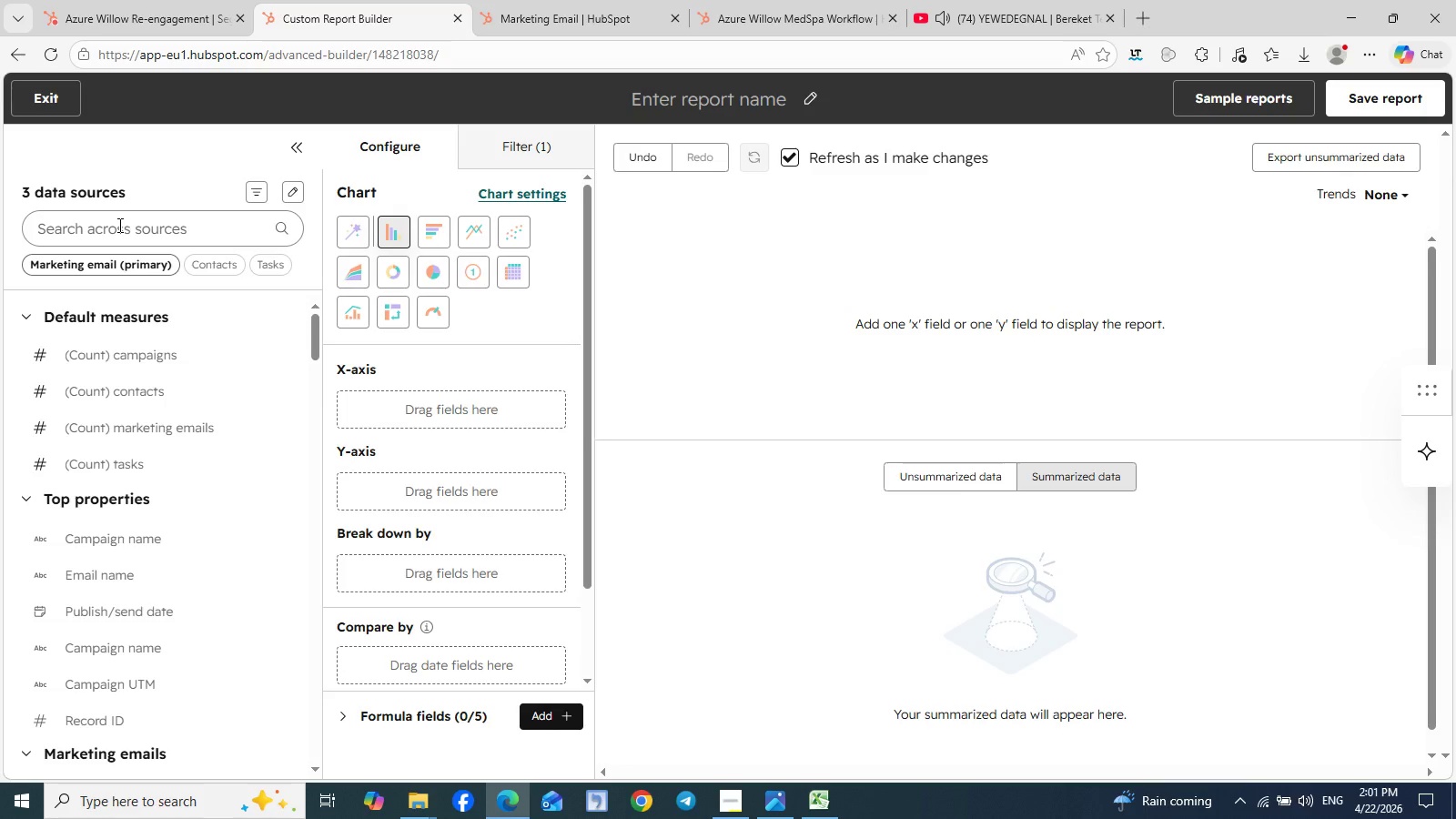 
left_click([161, 571])
 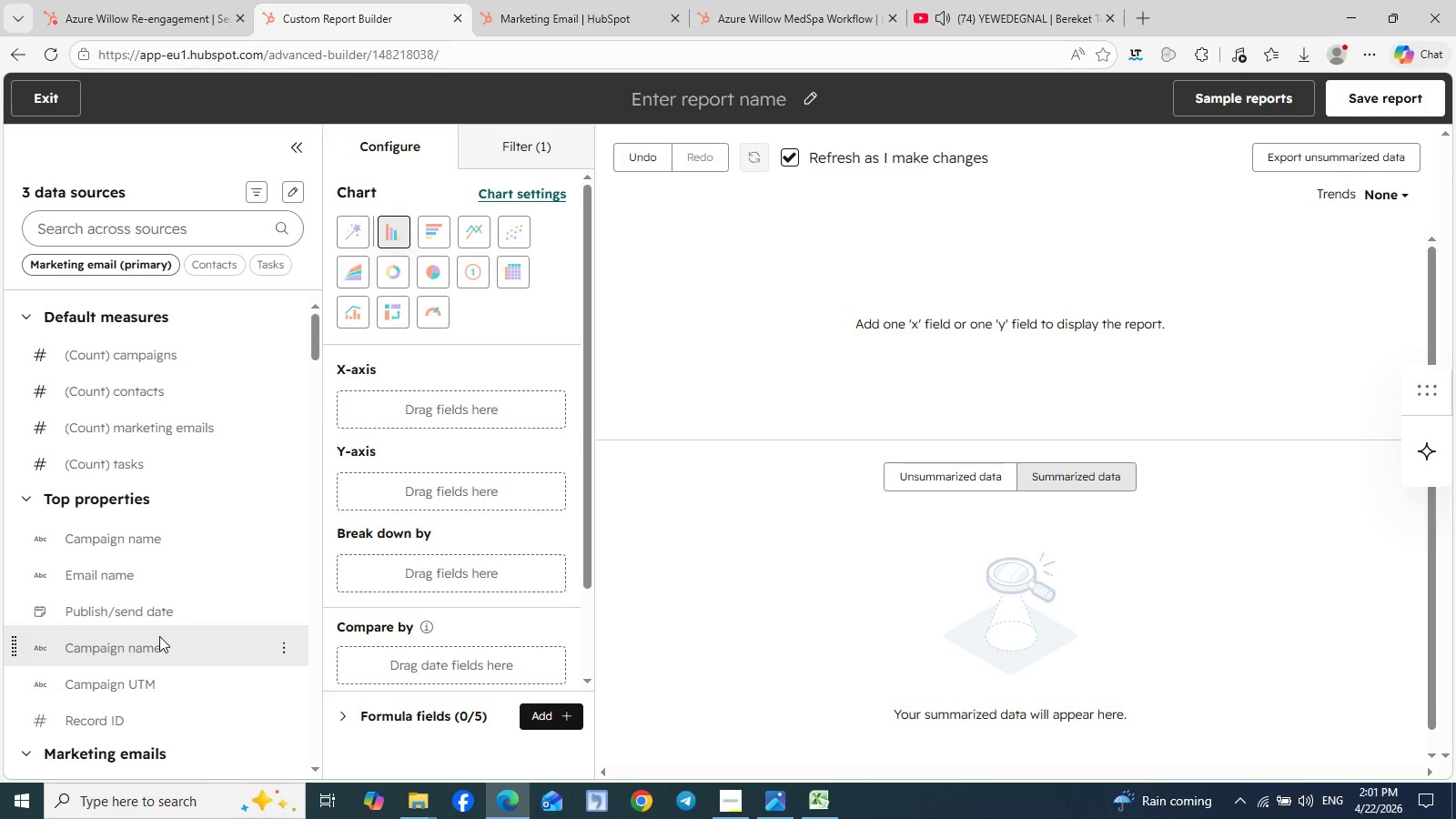 
scroll: coordinate [159, 636], scroll_direction: down, amount: 2.0
 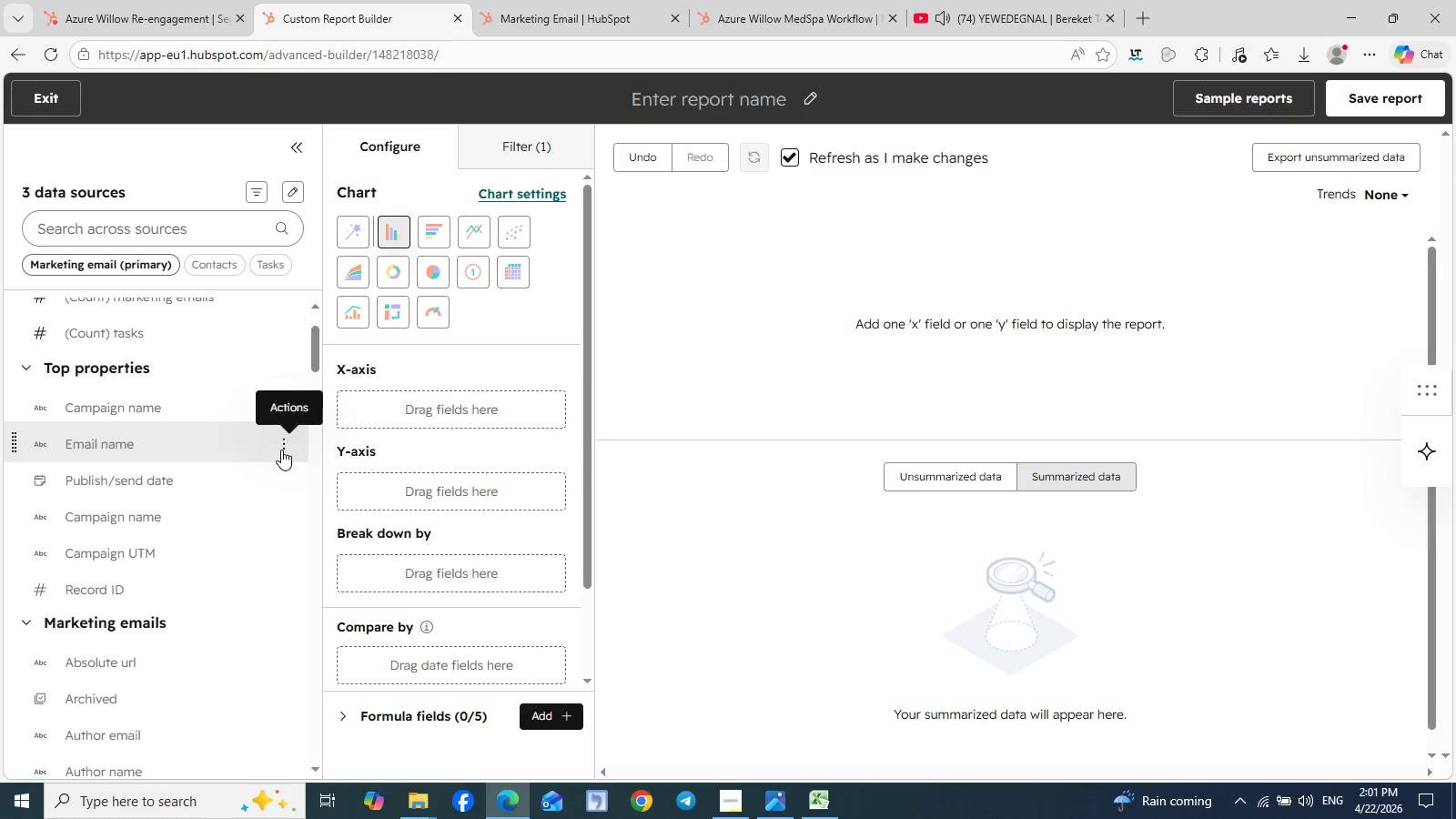 
wait(5.02)
 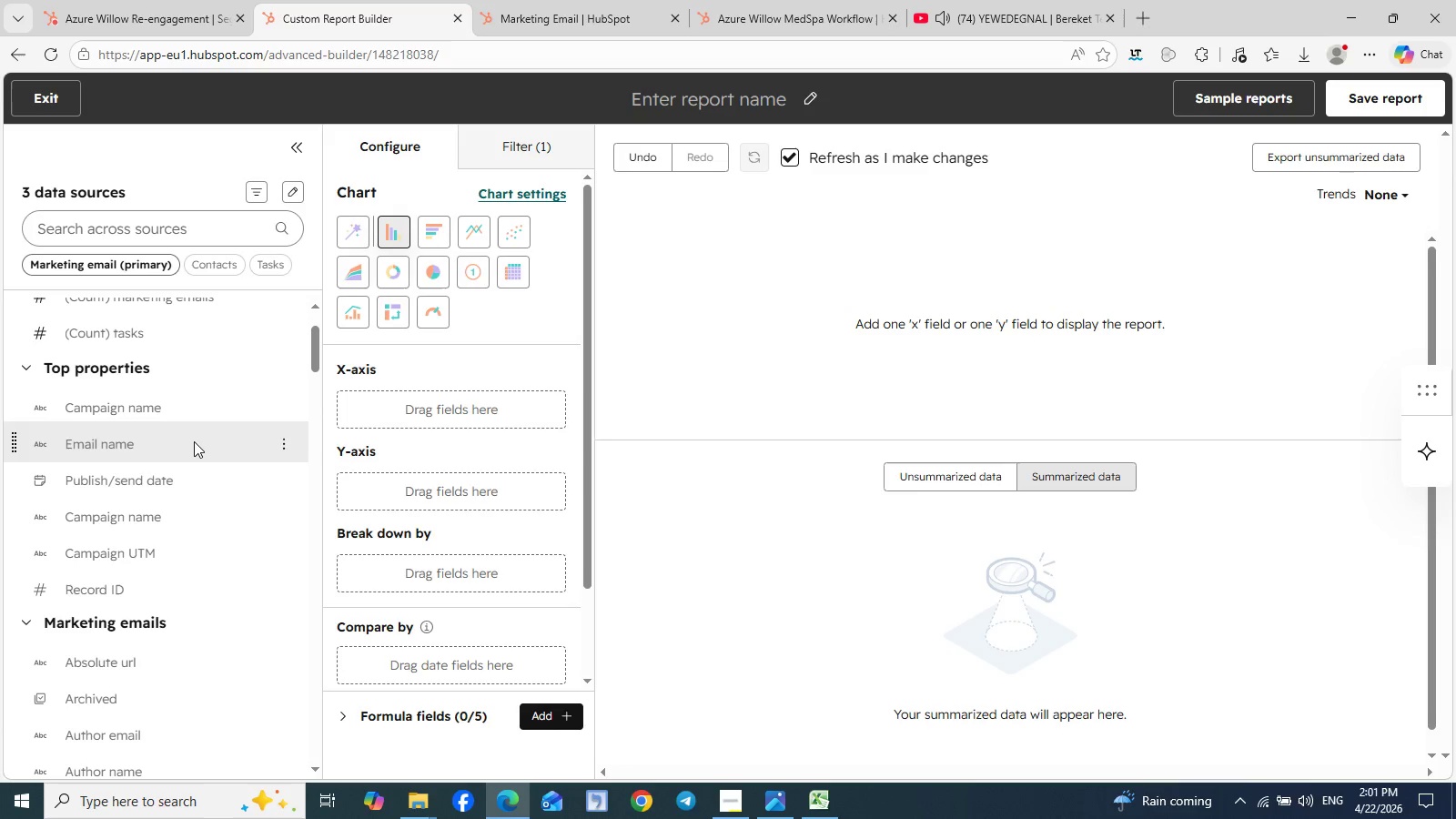 
left_click([283, 447])
 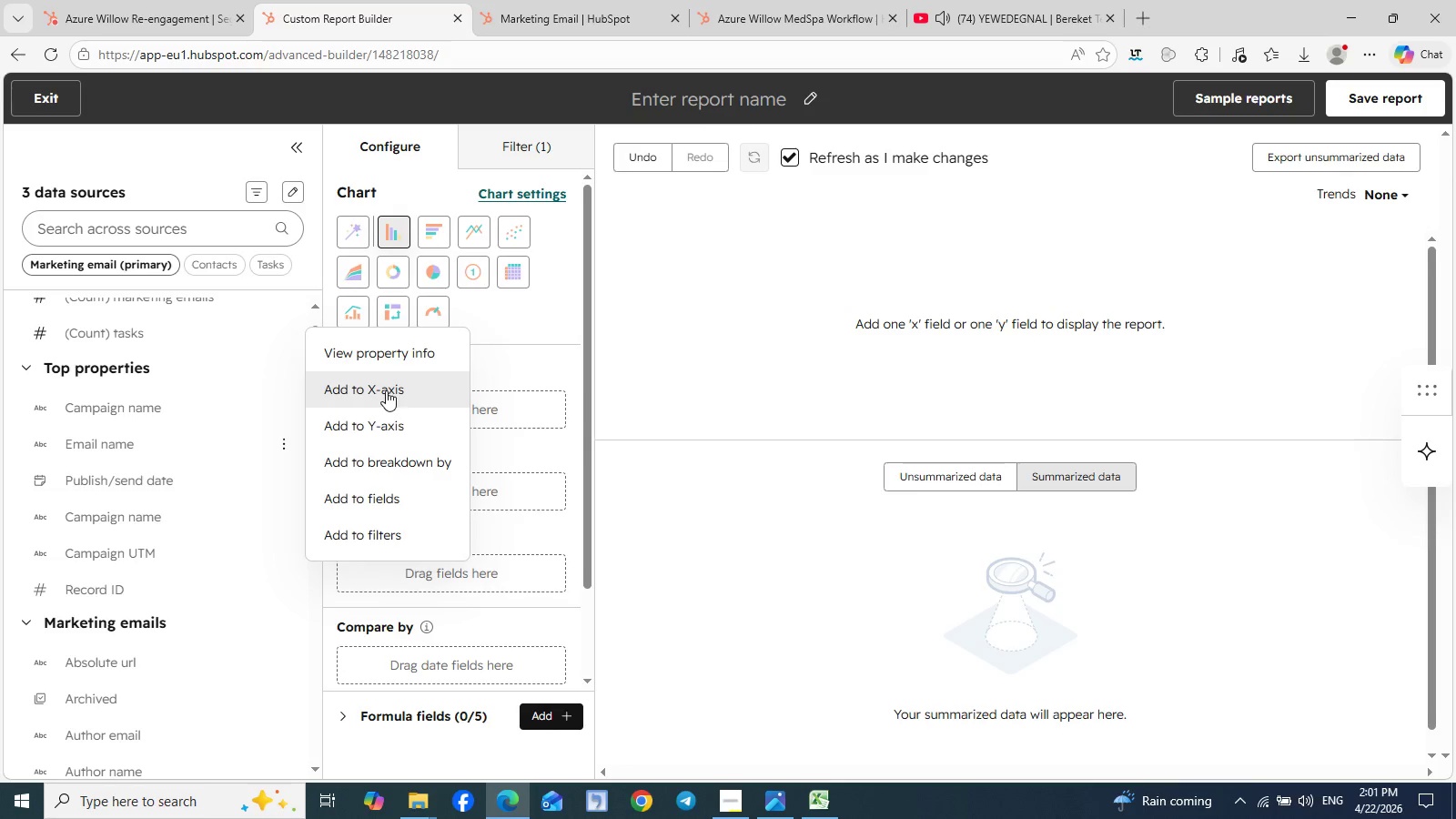 
left_click([386, 390])
 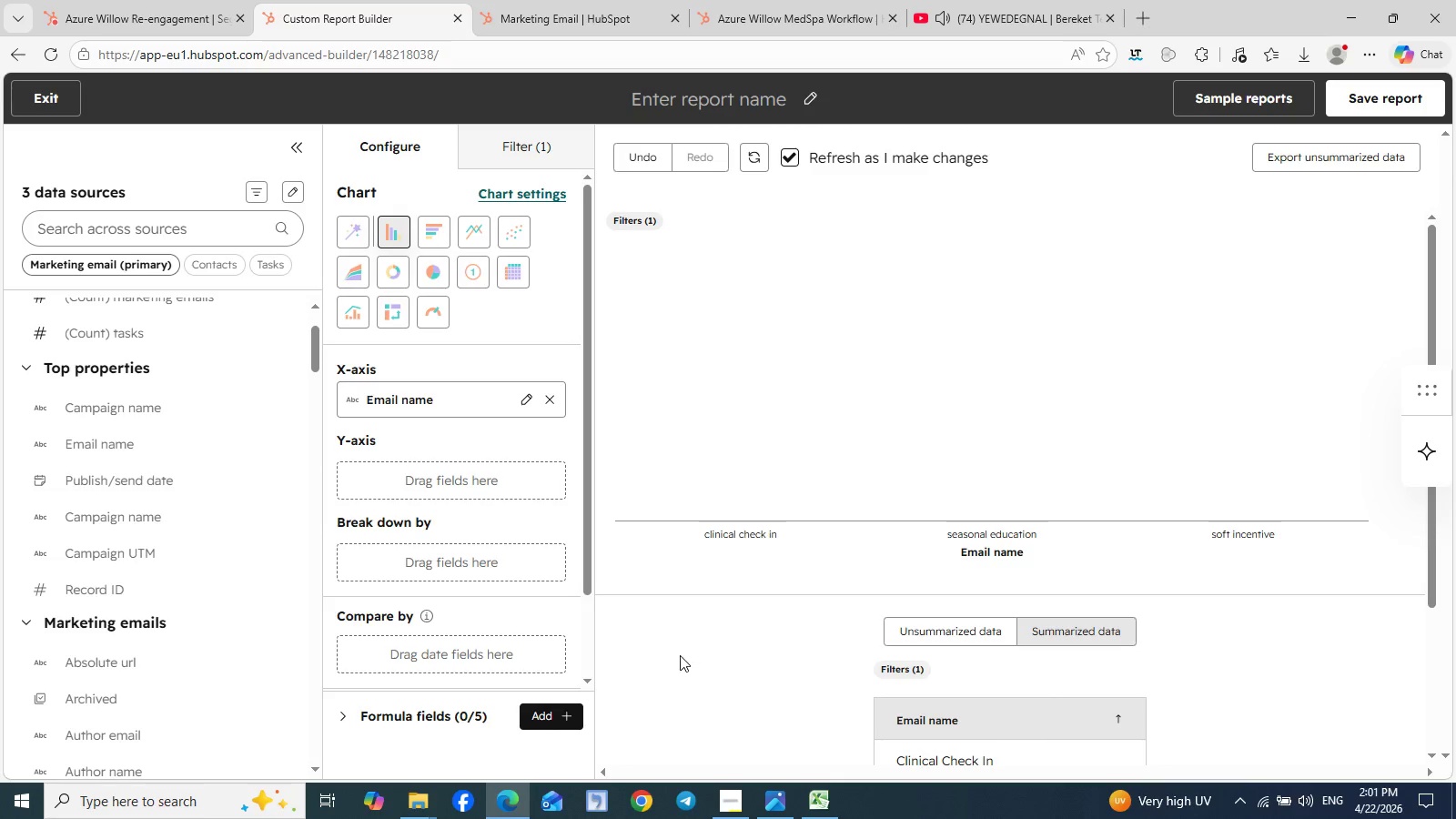 
wait(23.7)
 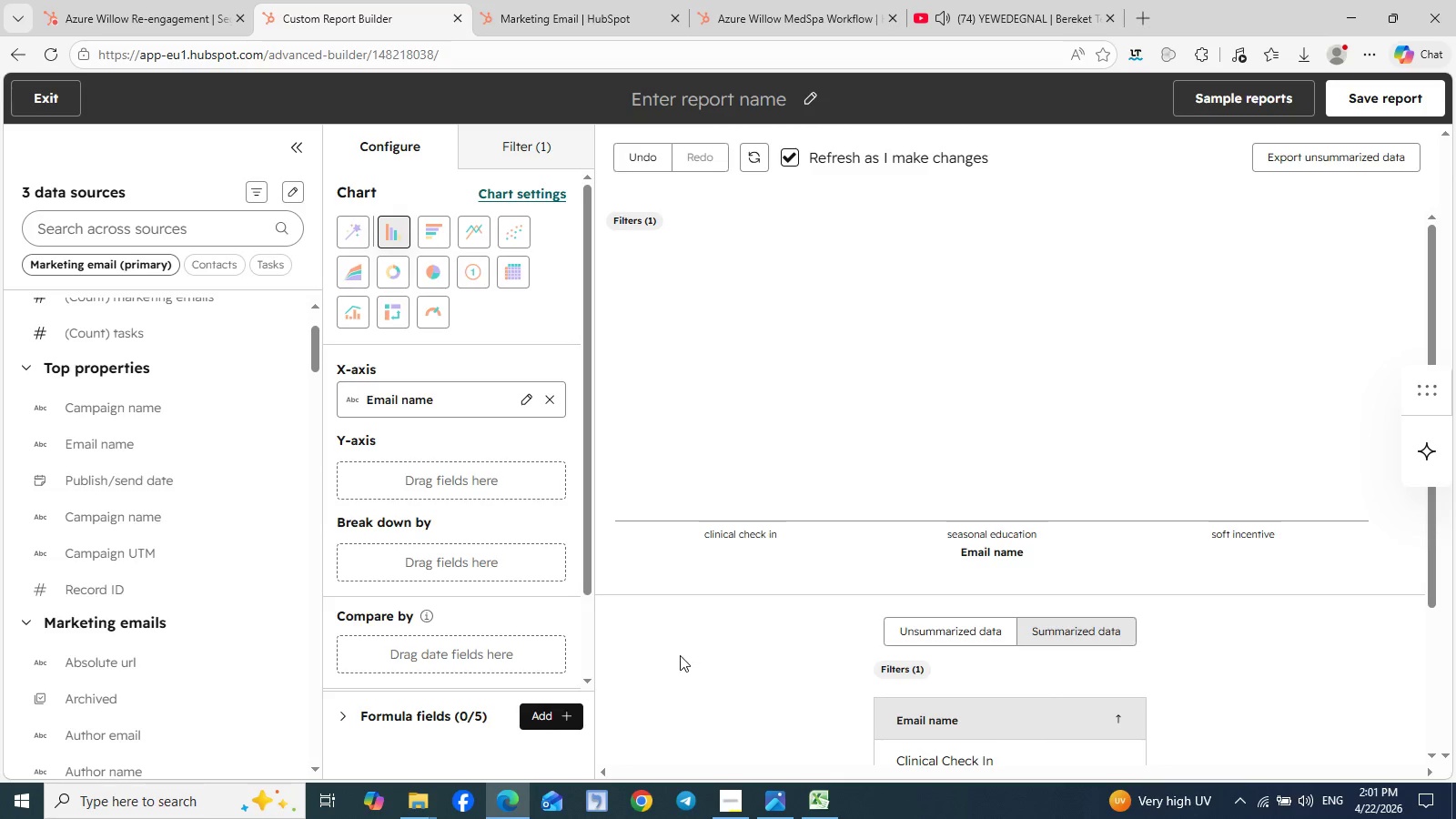 
left_click([144, 228])
 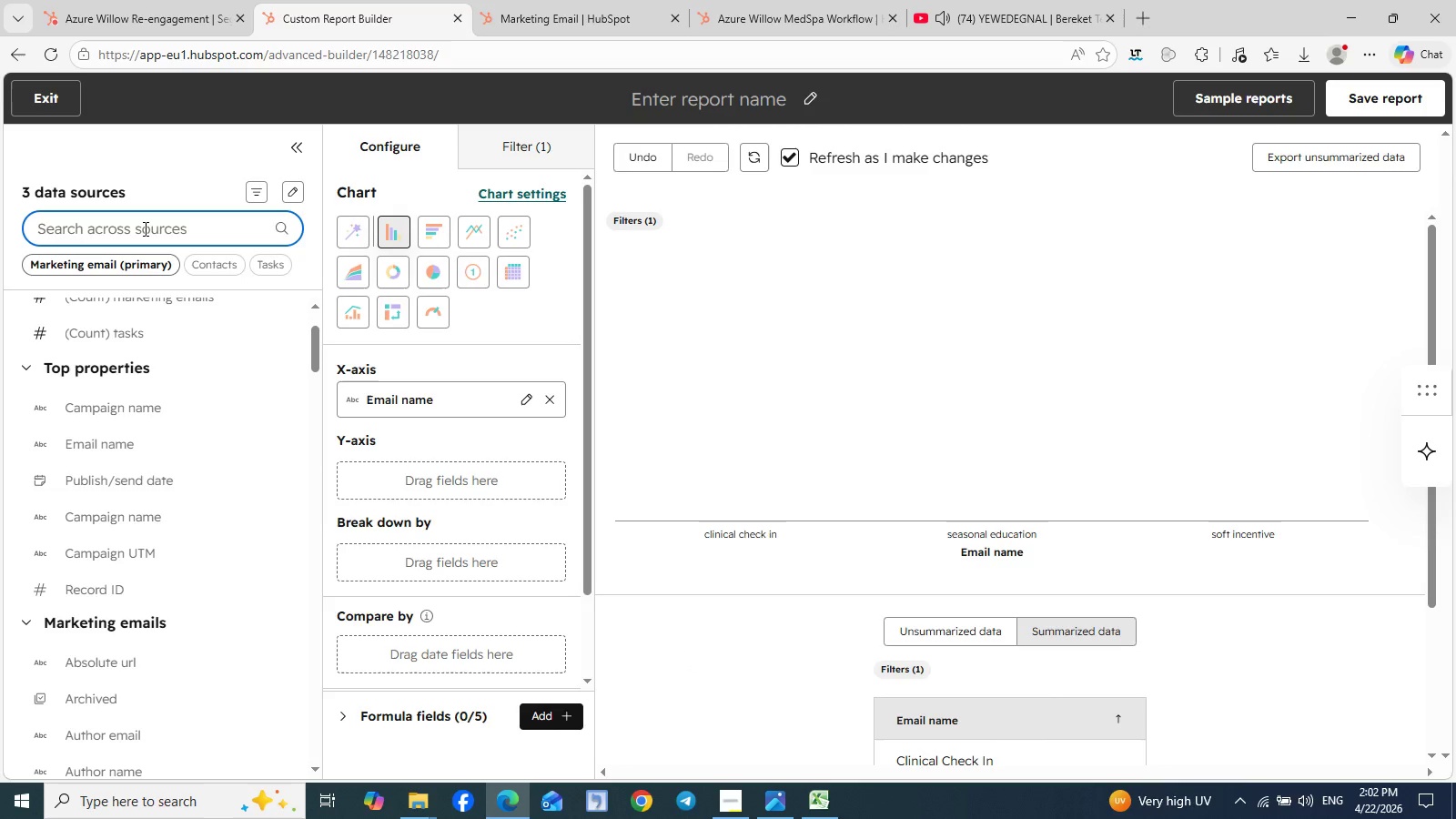 
type(open)
 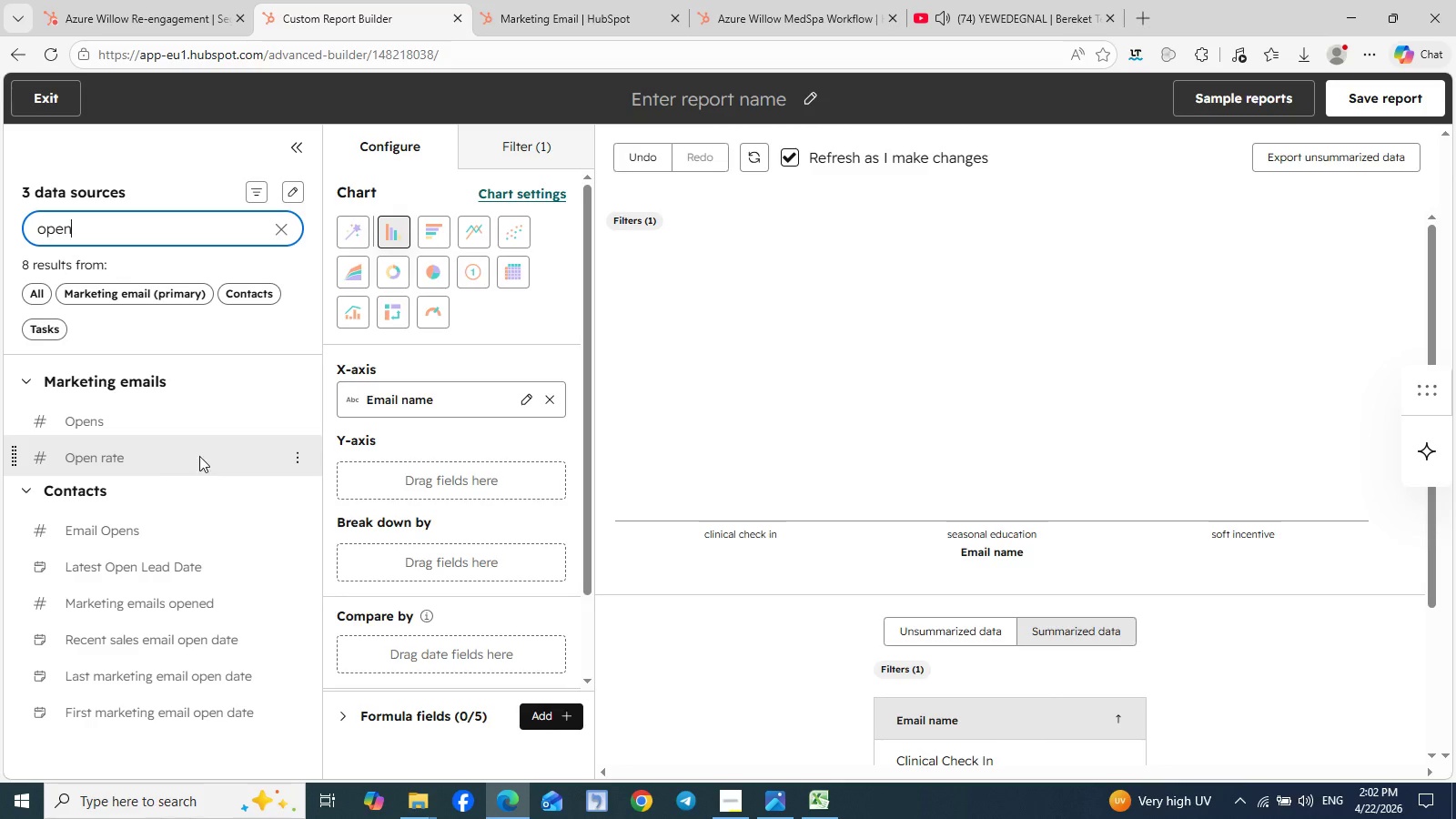 
left_click([297, 459])
 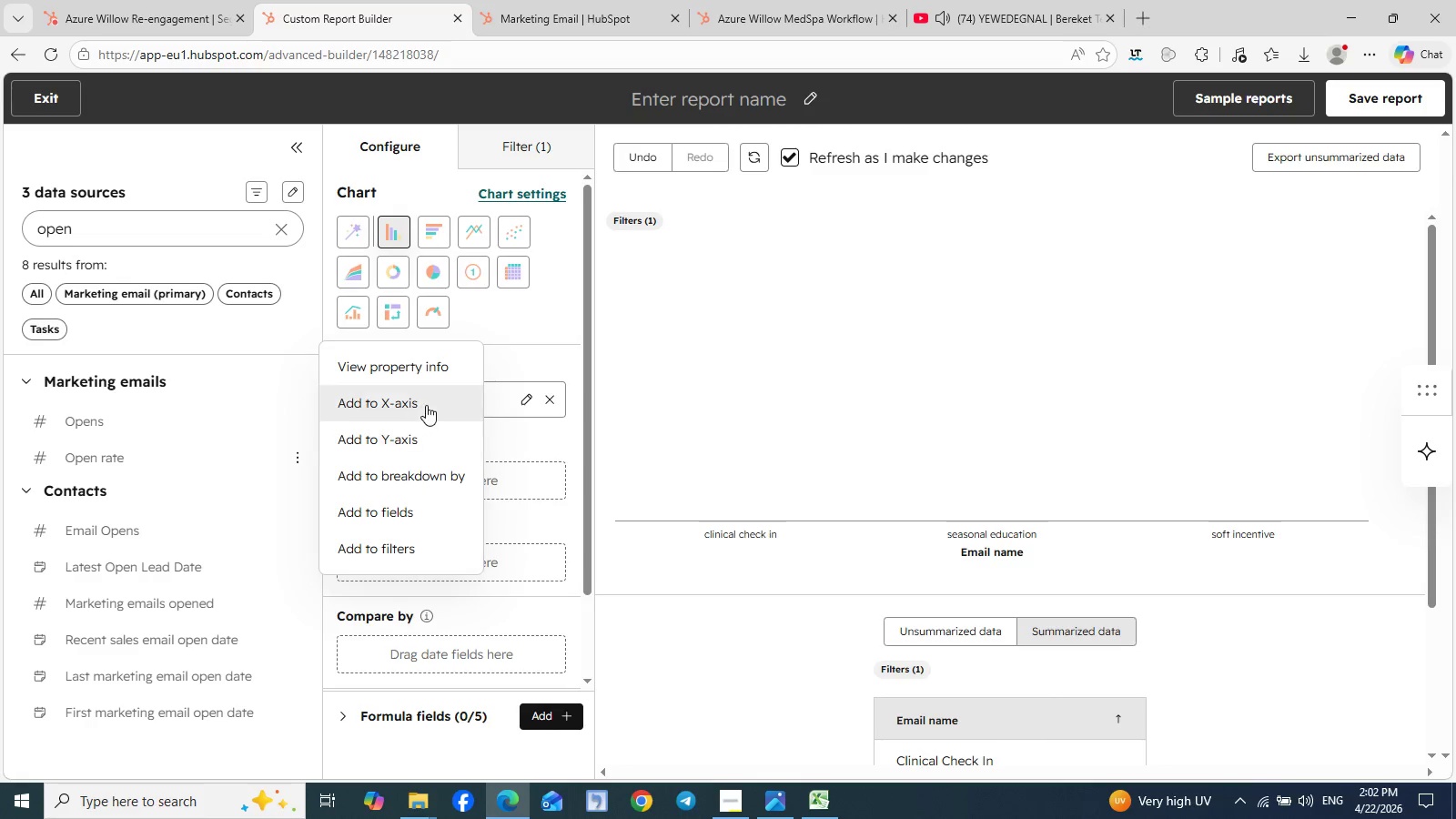 
left_click([405, 445])
 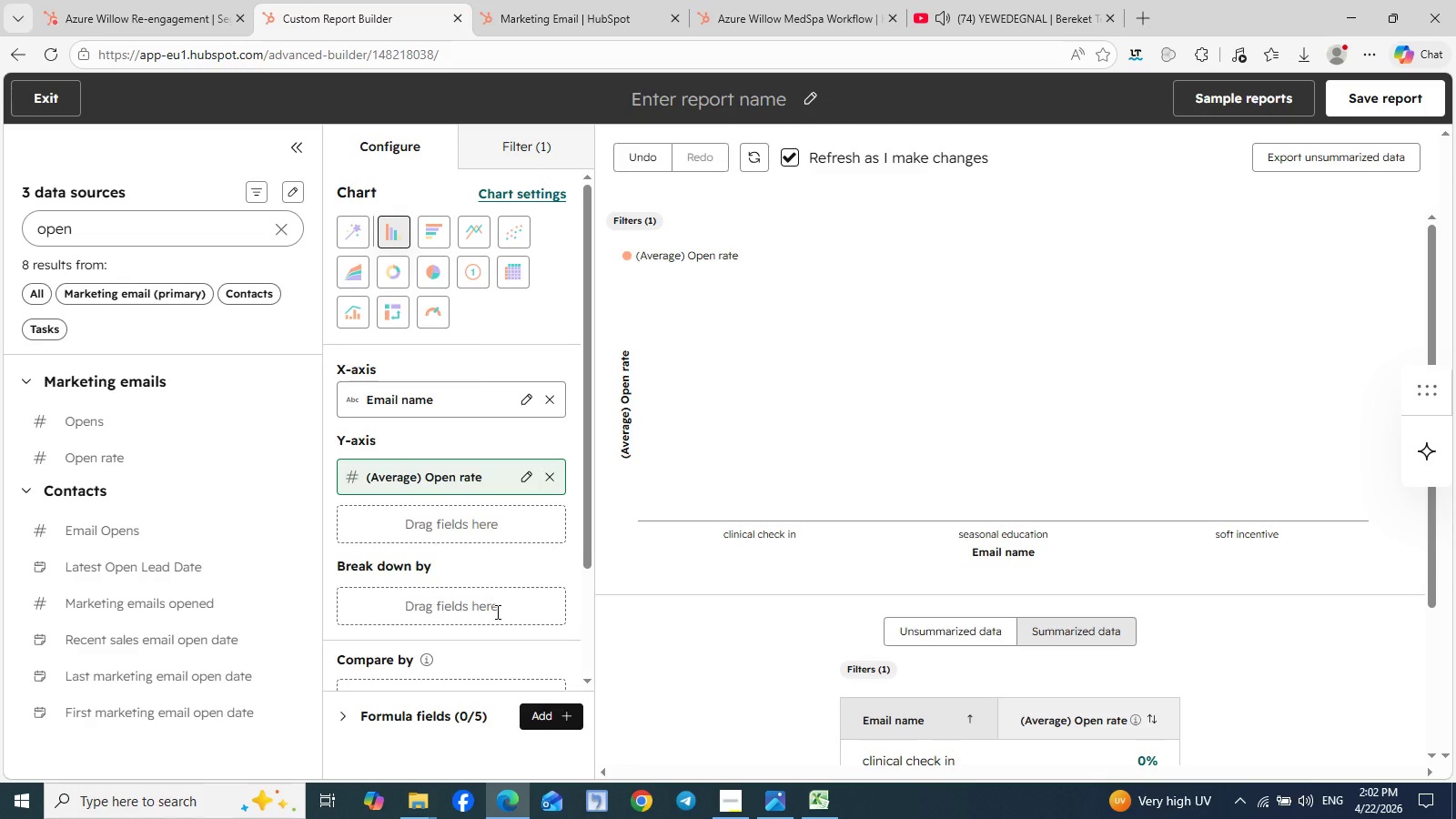 
wait(28.16)
 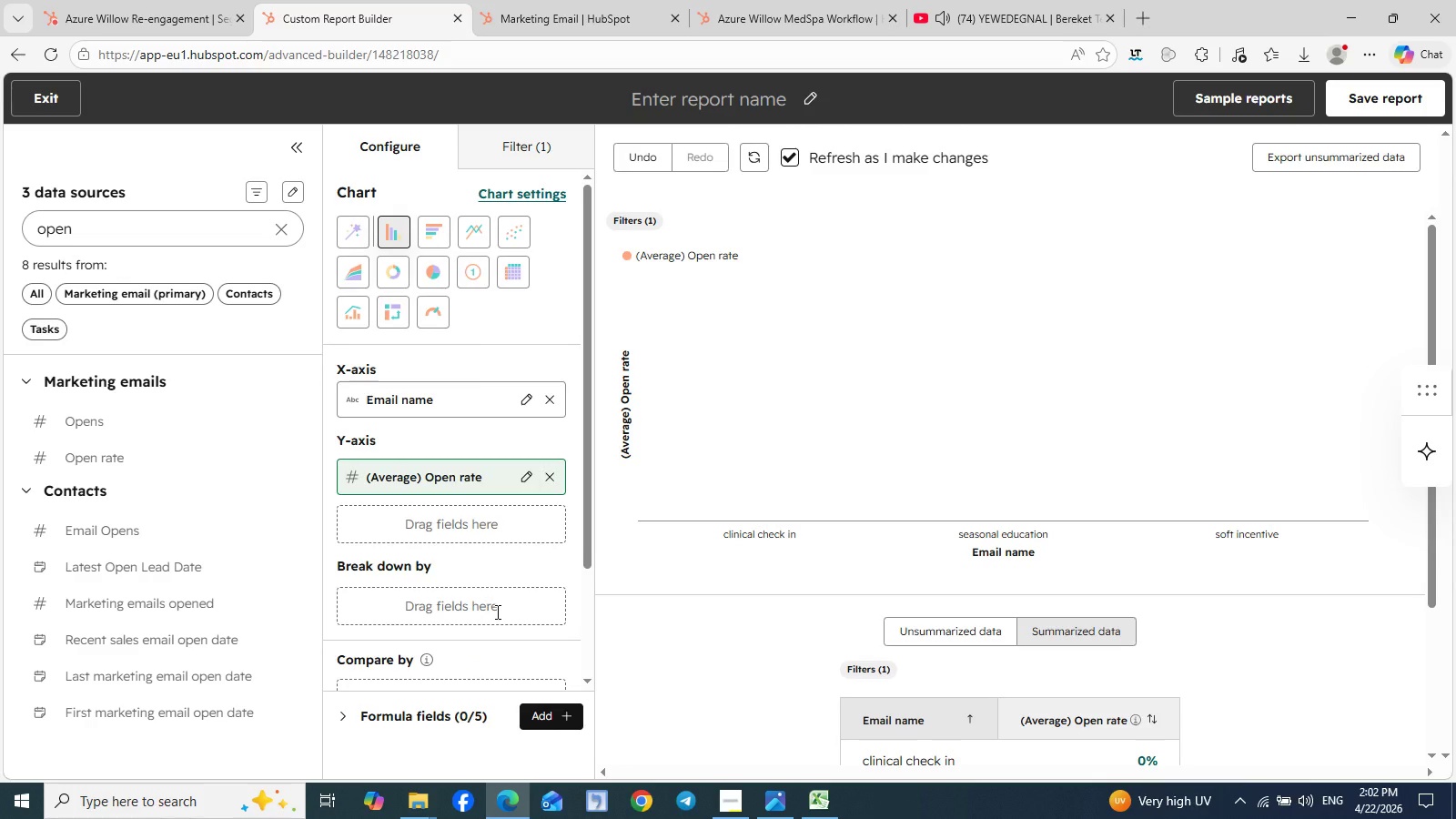 
double_click([61, 229])
 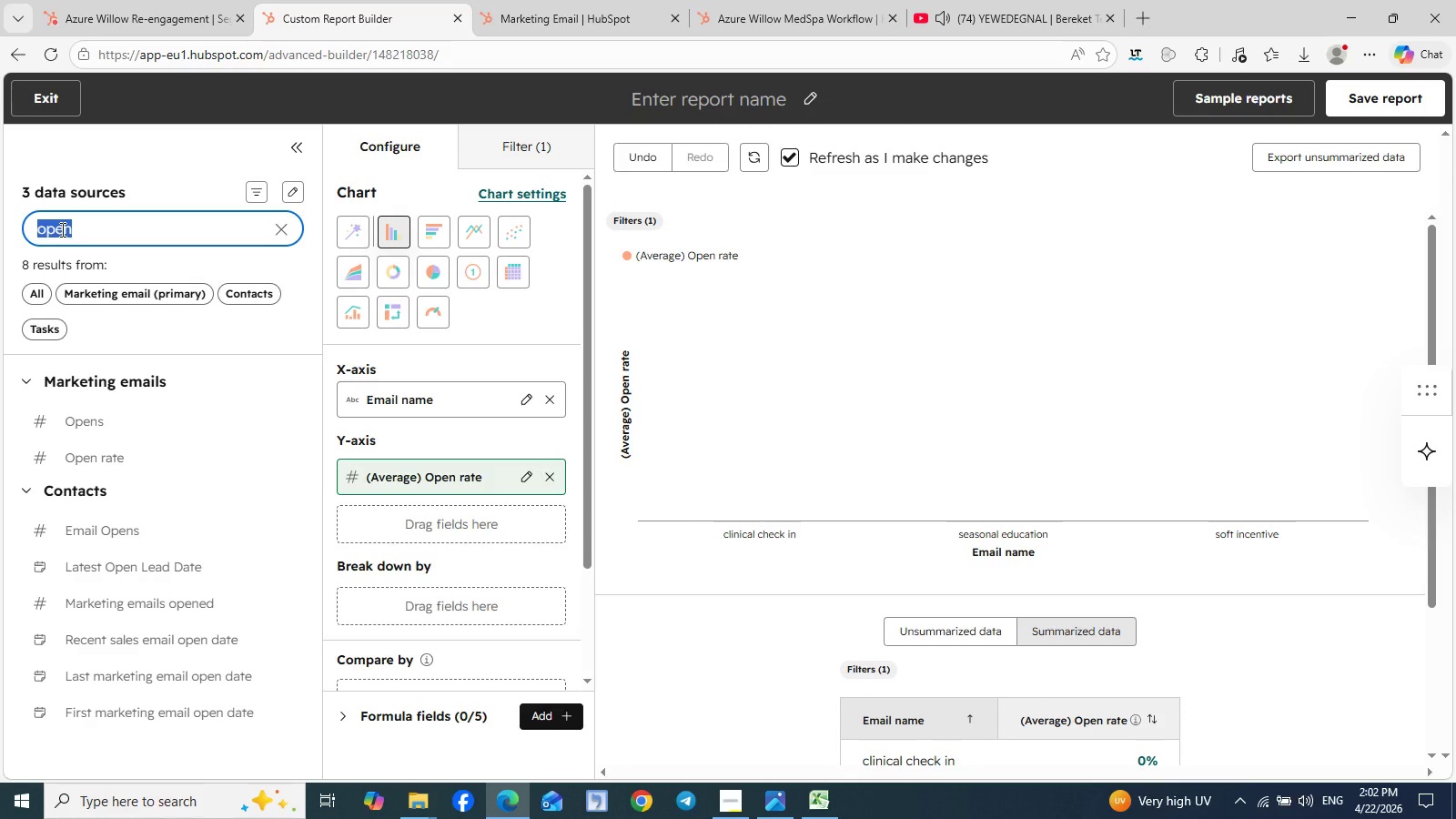 
type(cli)
 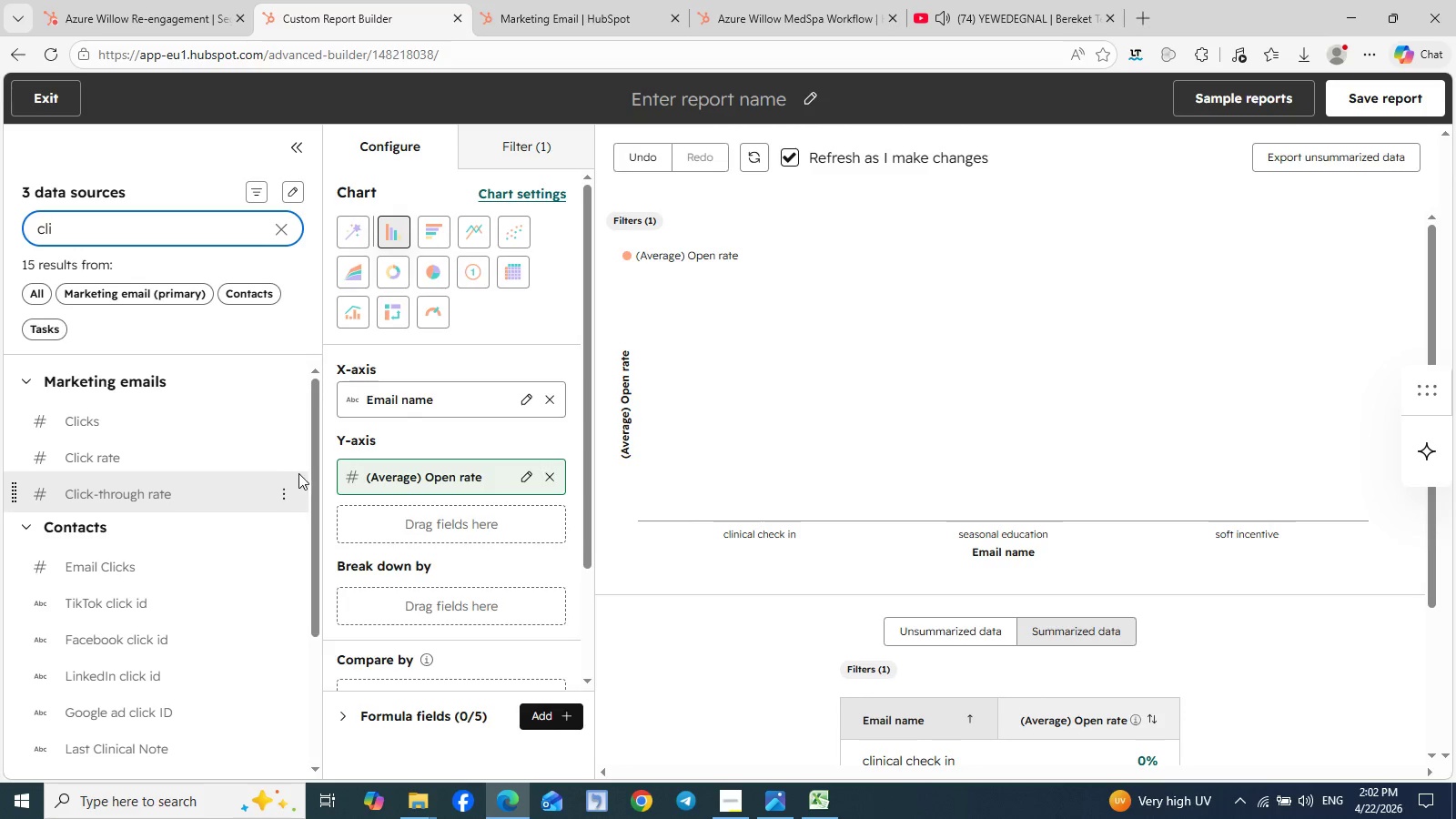 
left_click([288, 460])
 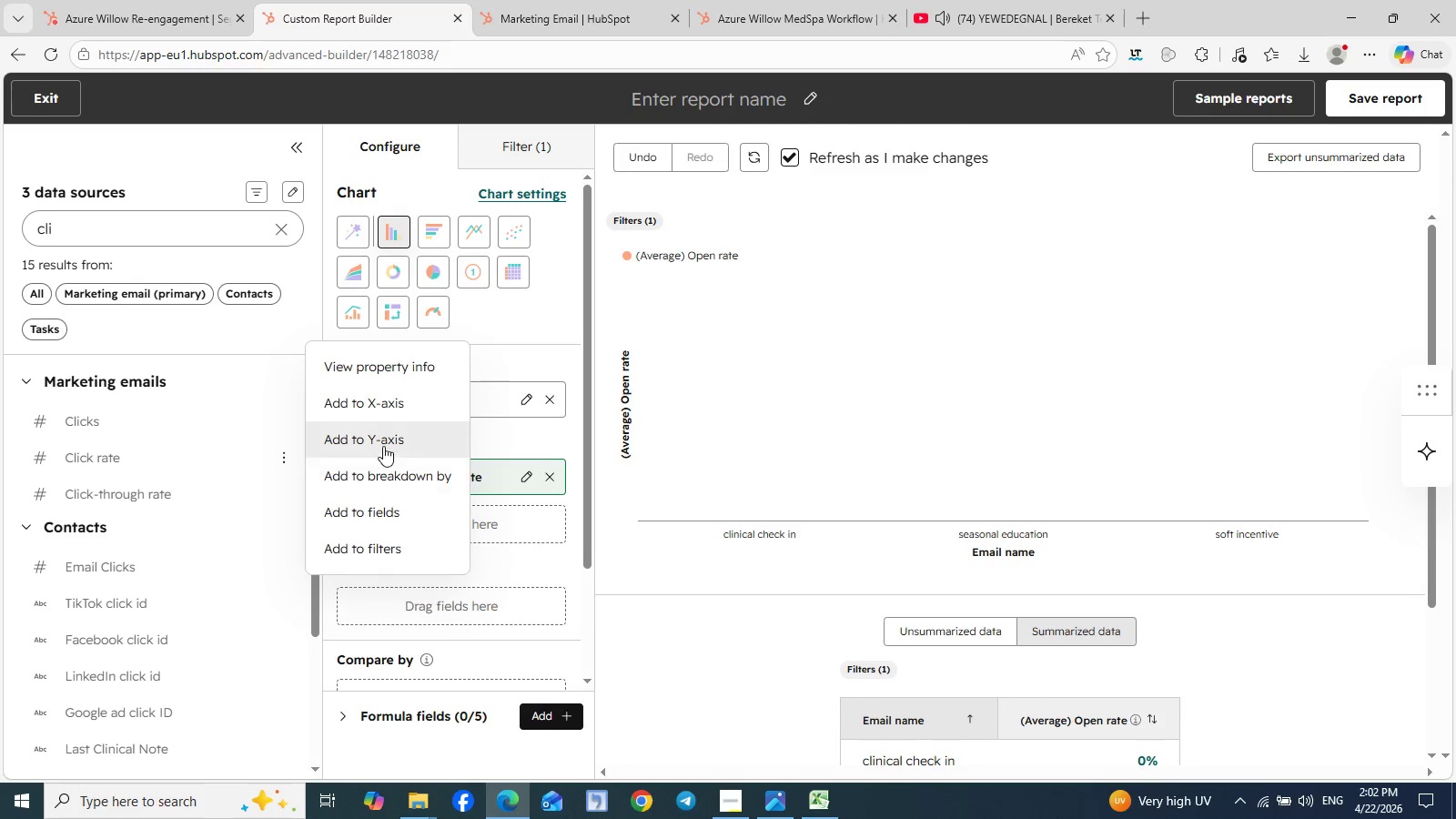 
left_click([387, 437])
 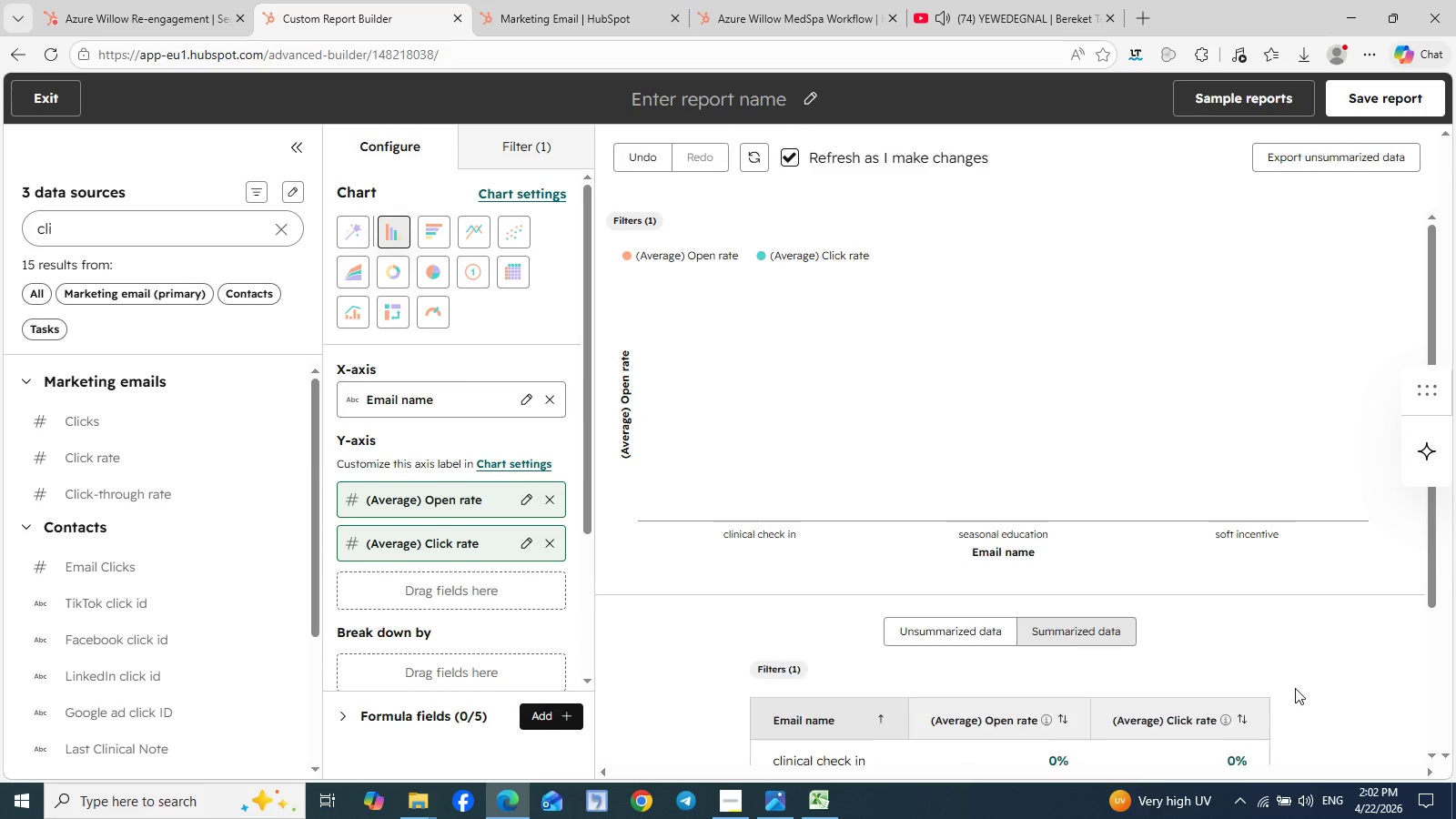 
wait(5.47)
 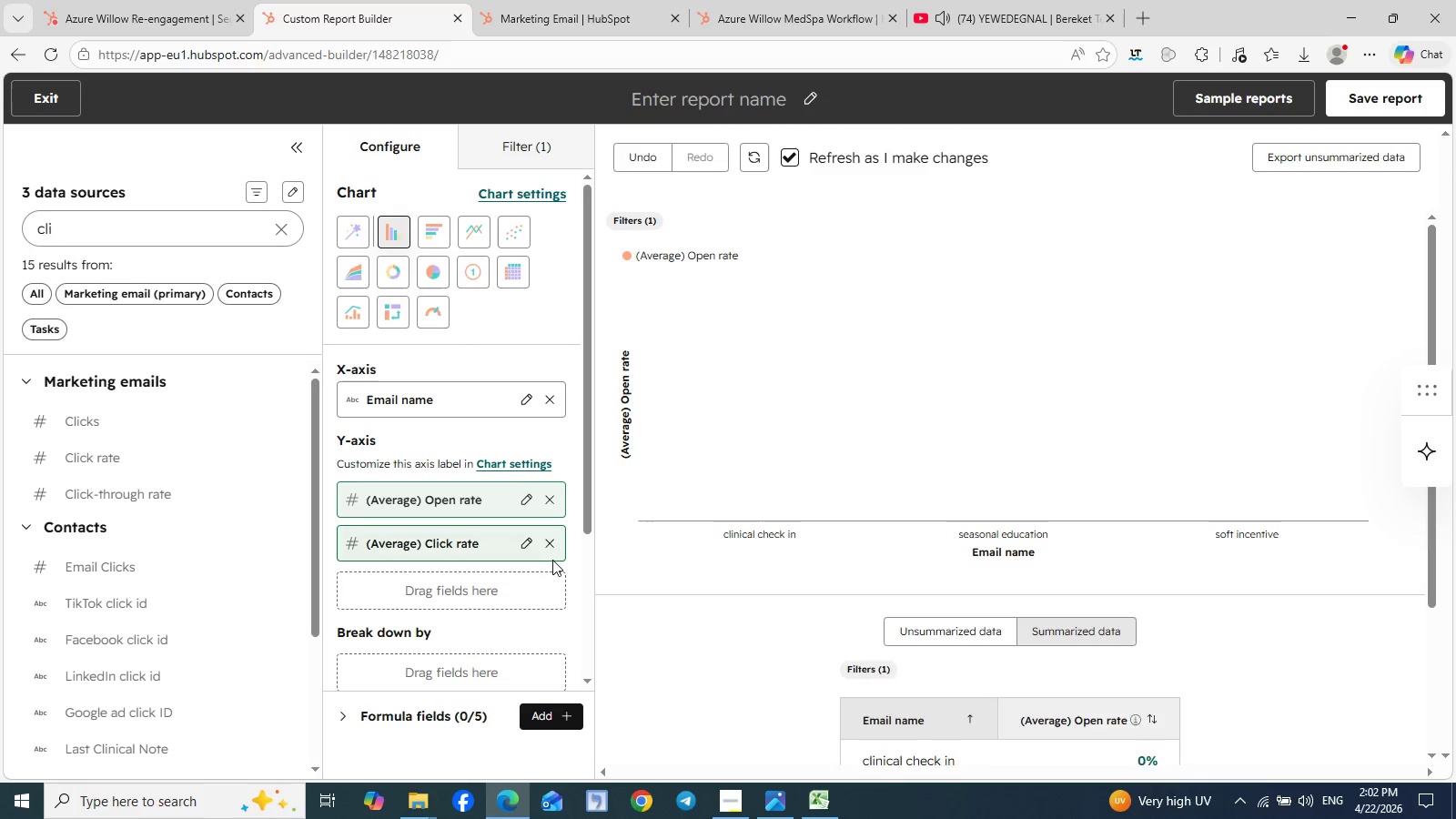 
scroll: coordinate [1295, 688], scroll_direction: down, amount: 2.0
 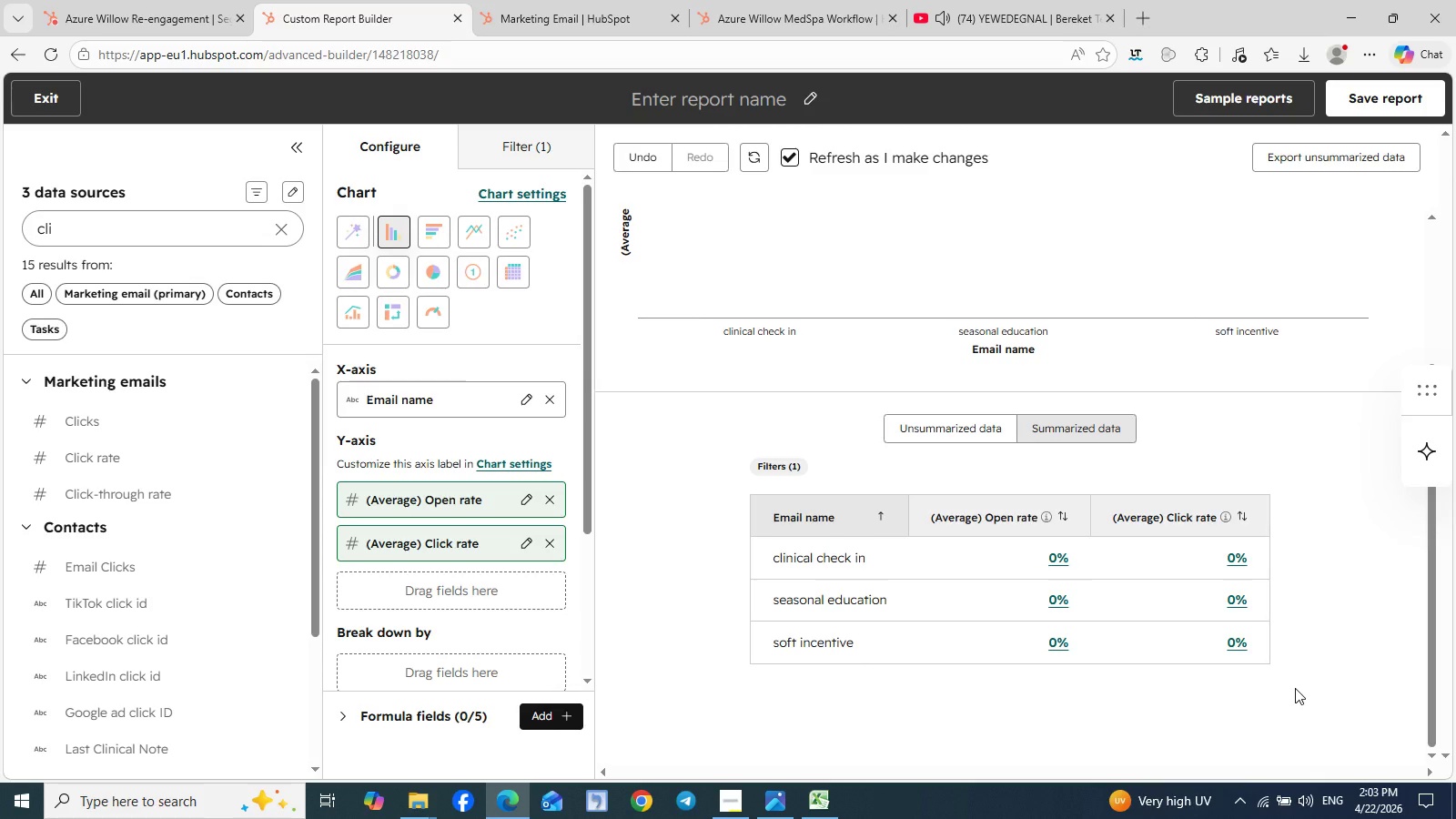 
wait(59.53)
 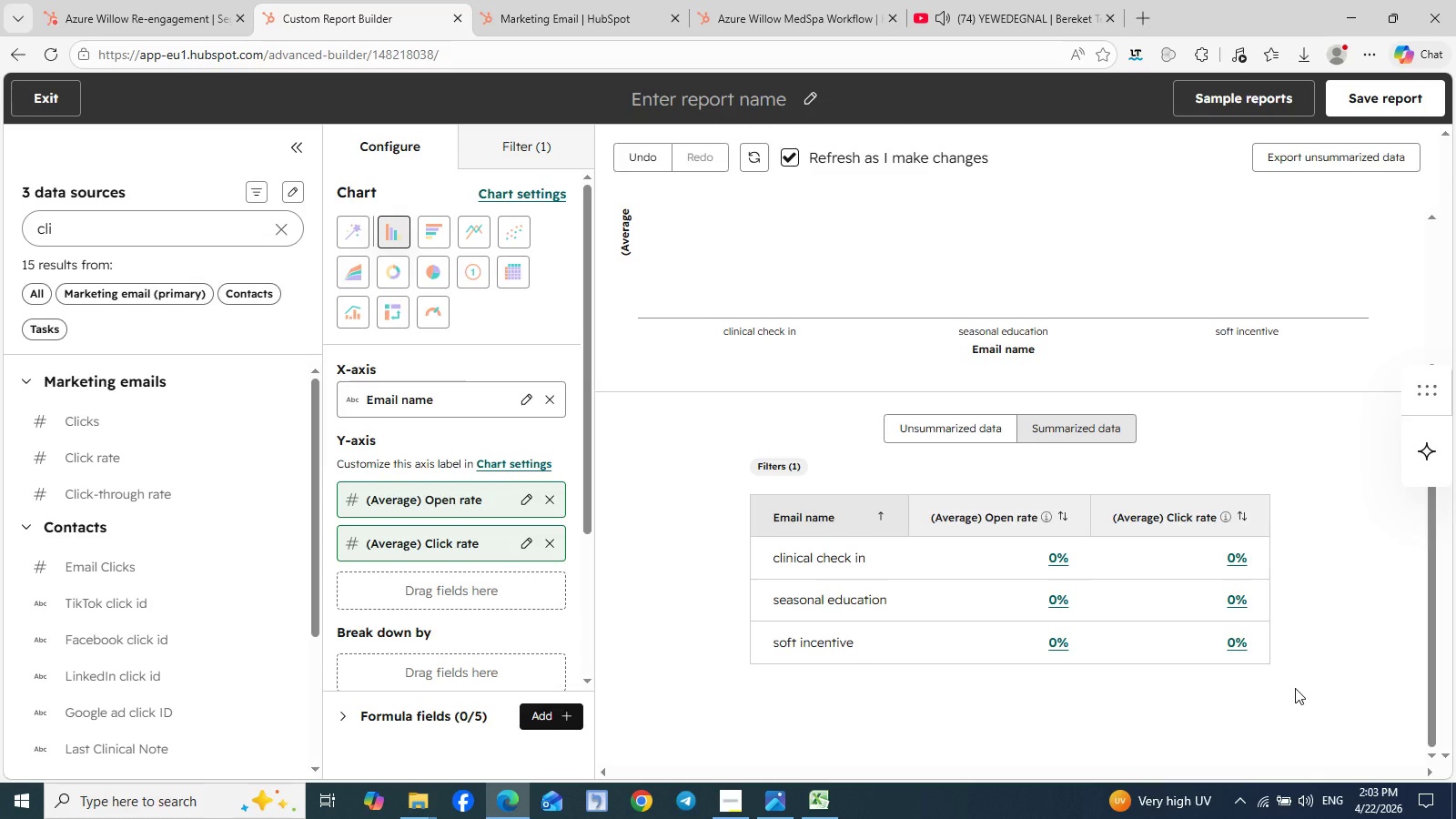 
left_click([811, 102])
 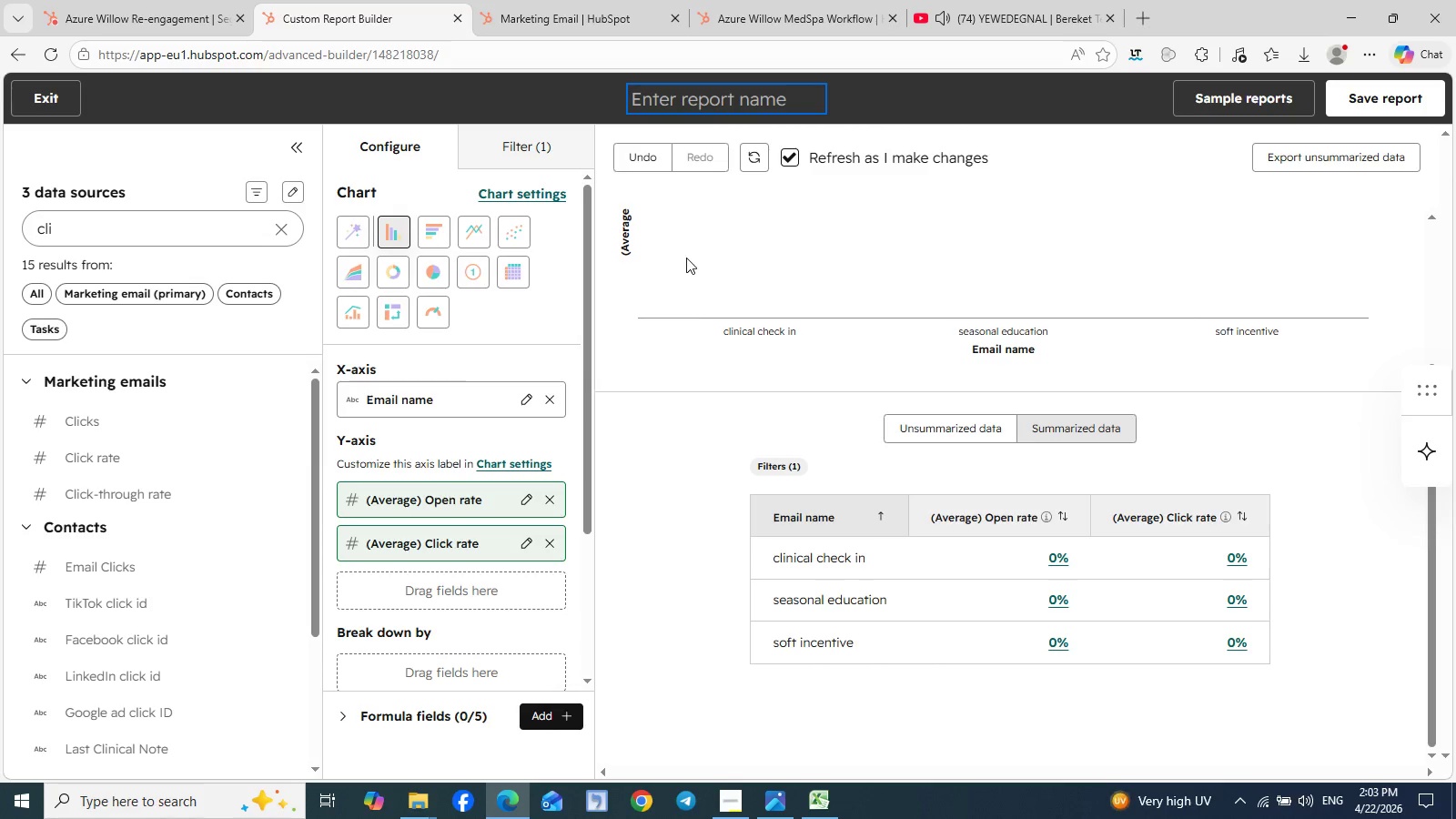 
wait(8.25)
 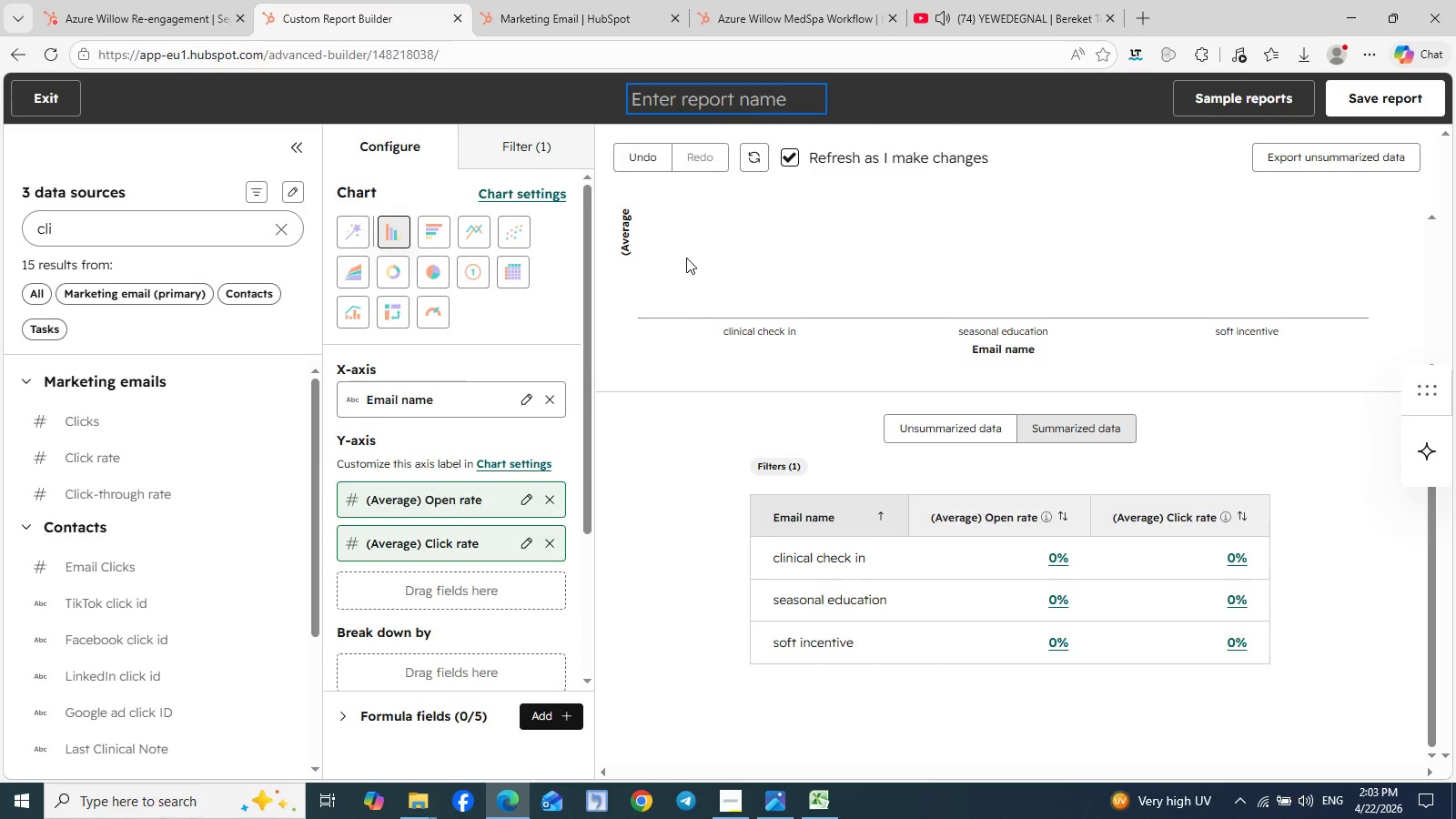 
left_click([734, 800])